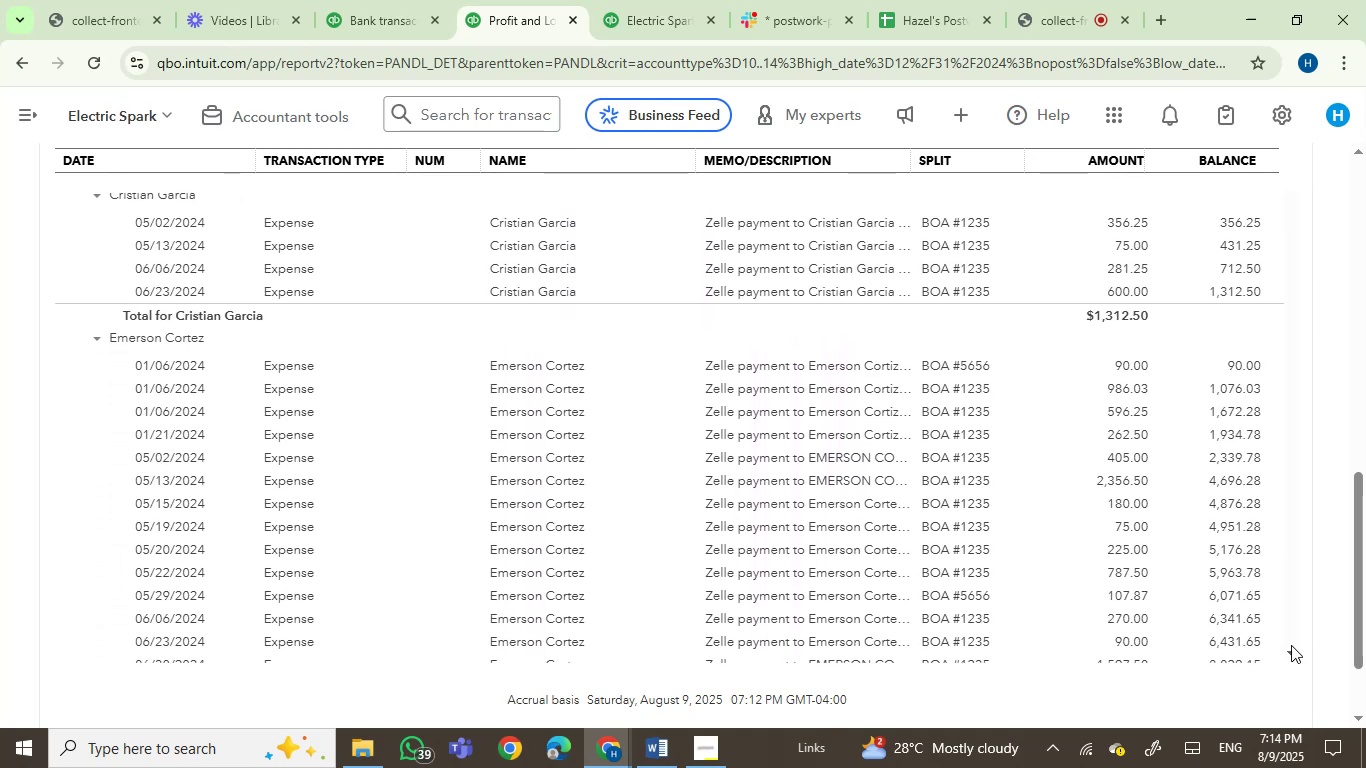 
triple_click([1291, 645])
 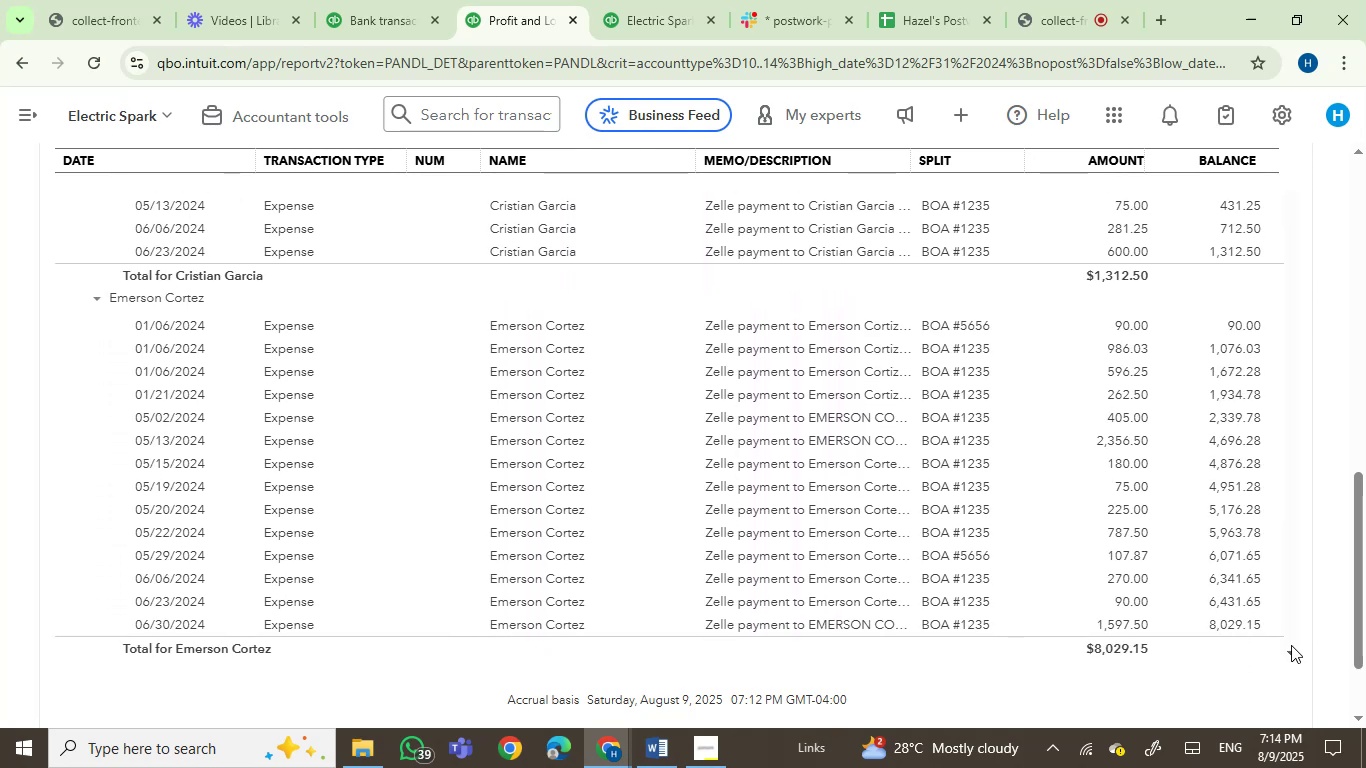 
left_click([1291, 645])
 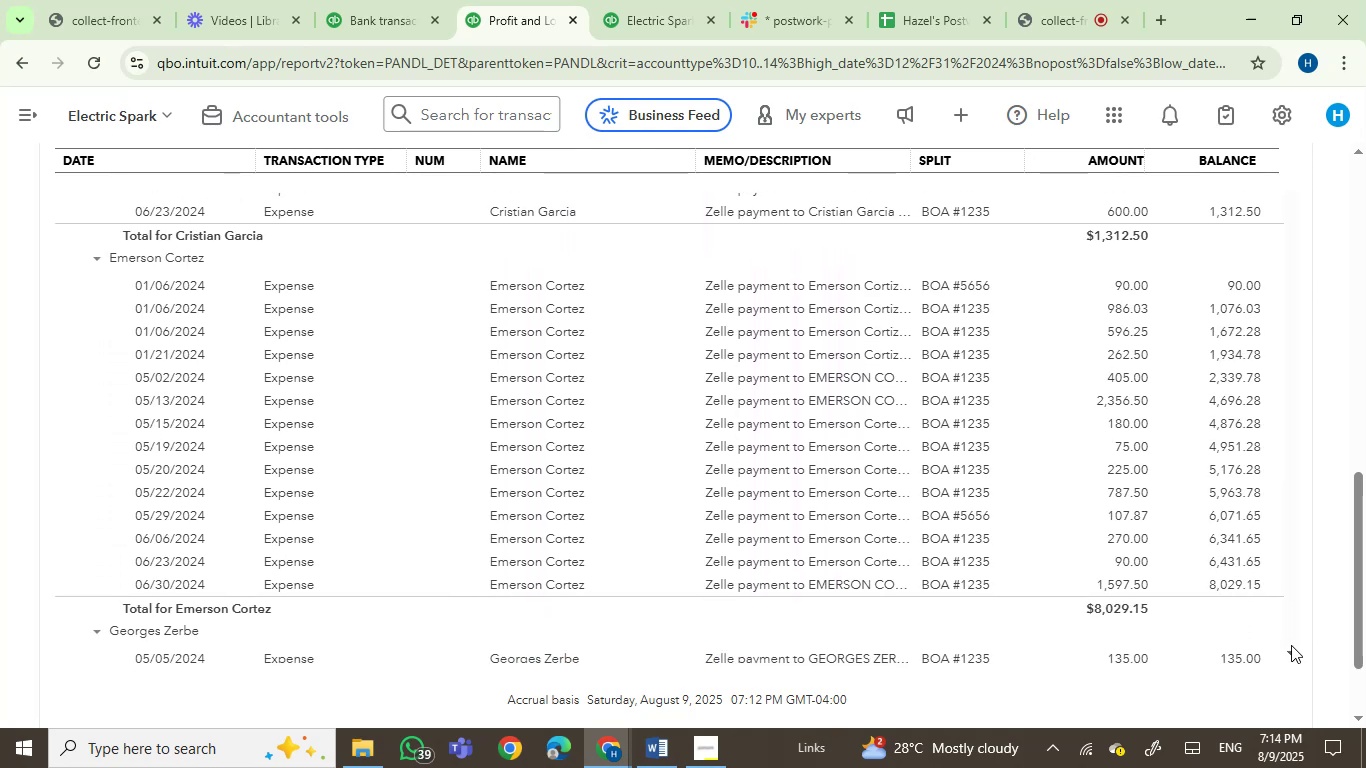 
left_click([1291, 645])
 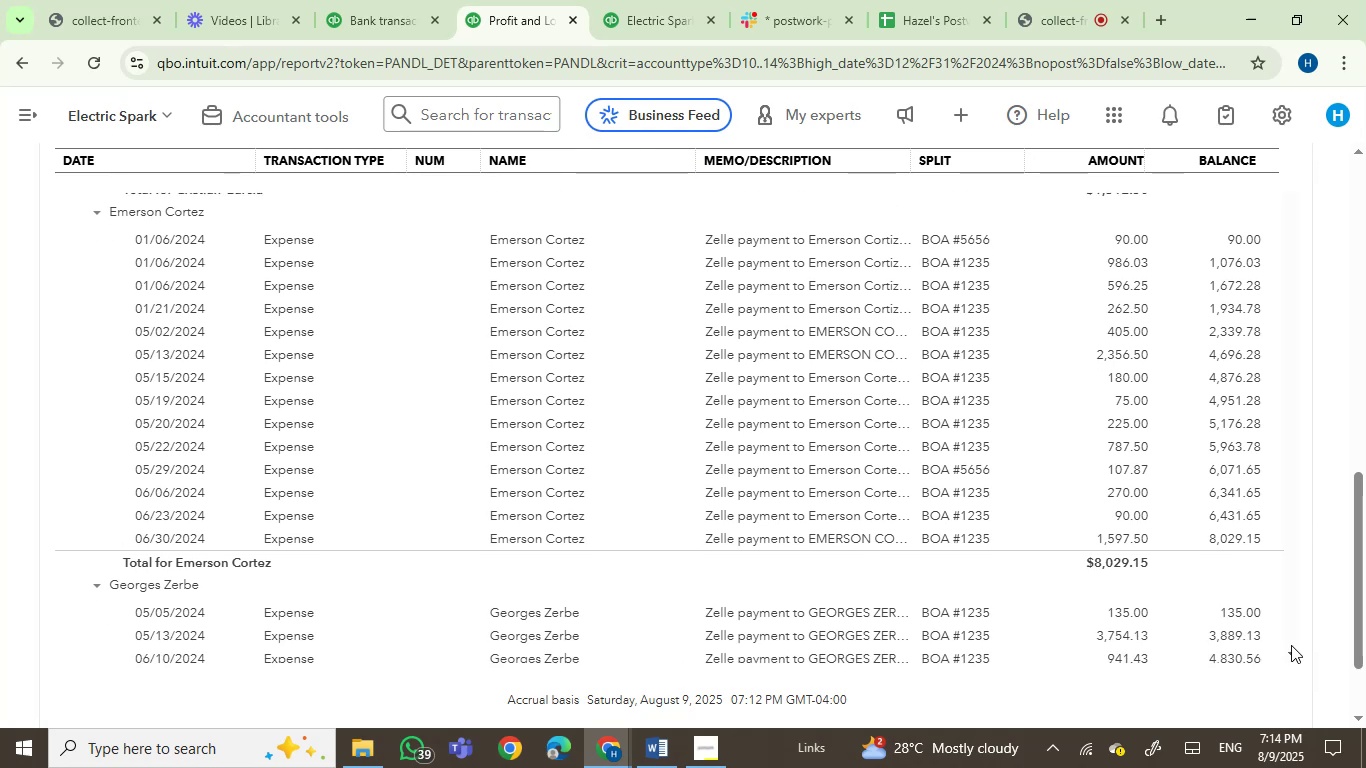 
left_click([1291, 645])
 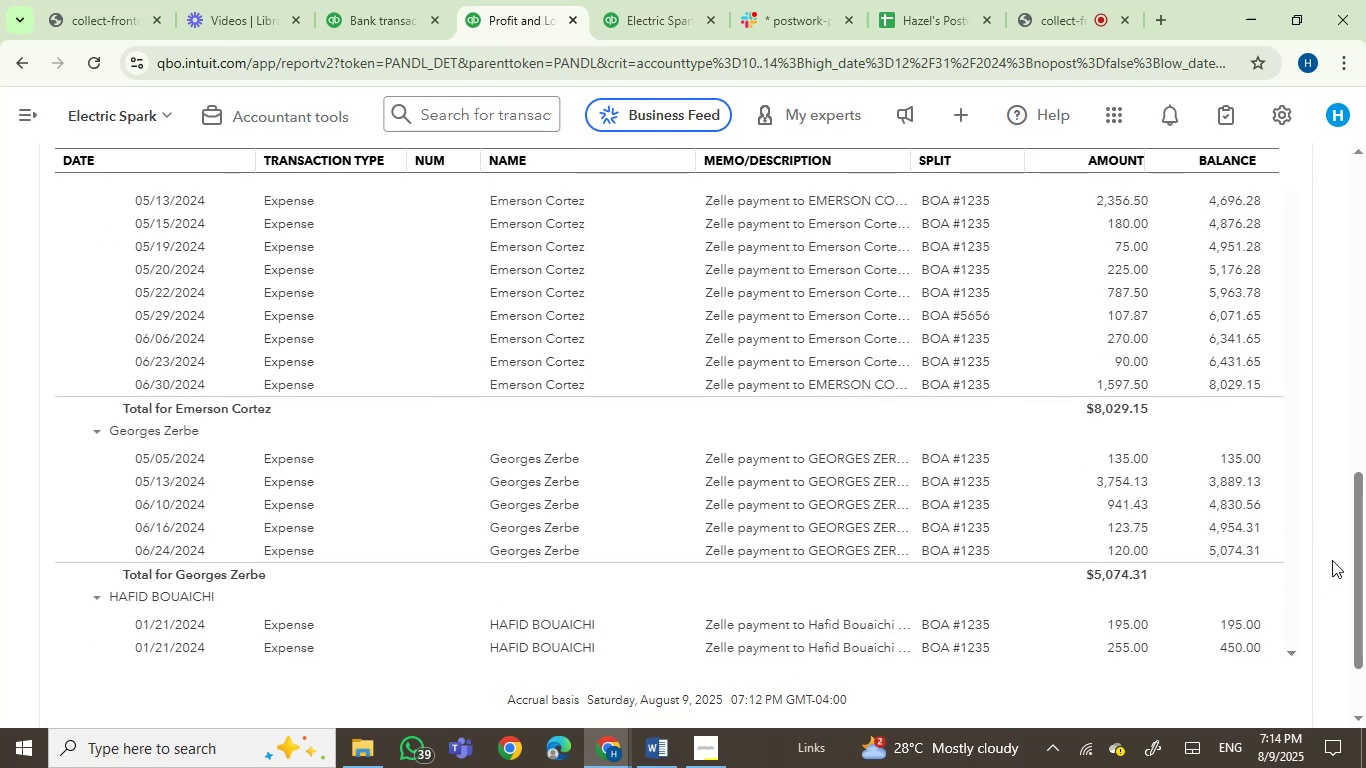 
left_click_drag(start_coordinate=[1358, 558], to_coordinate=[1365, 540])
 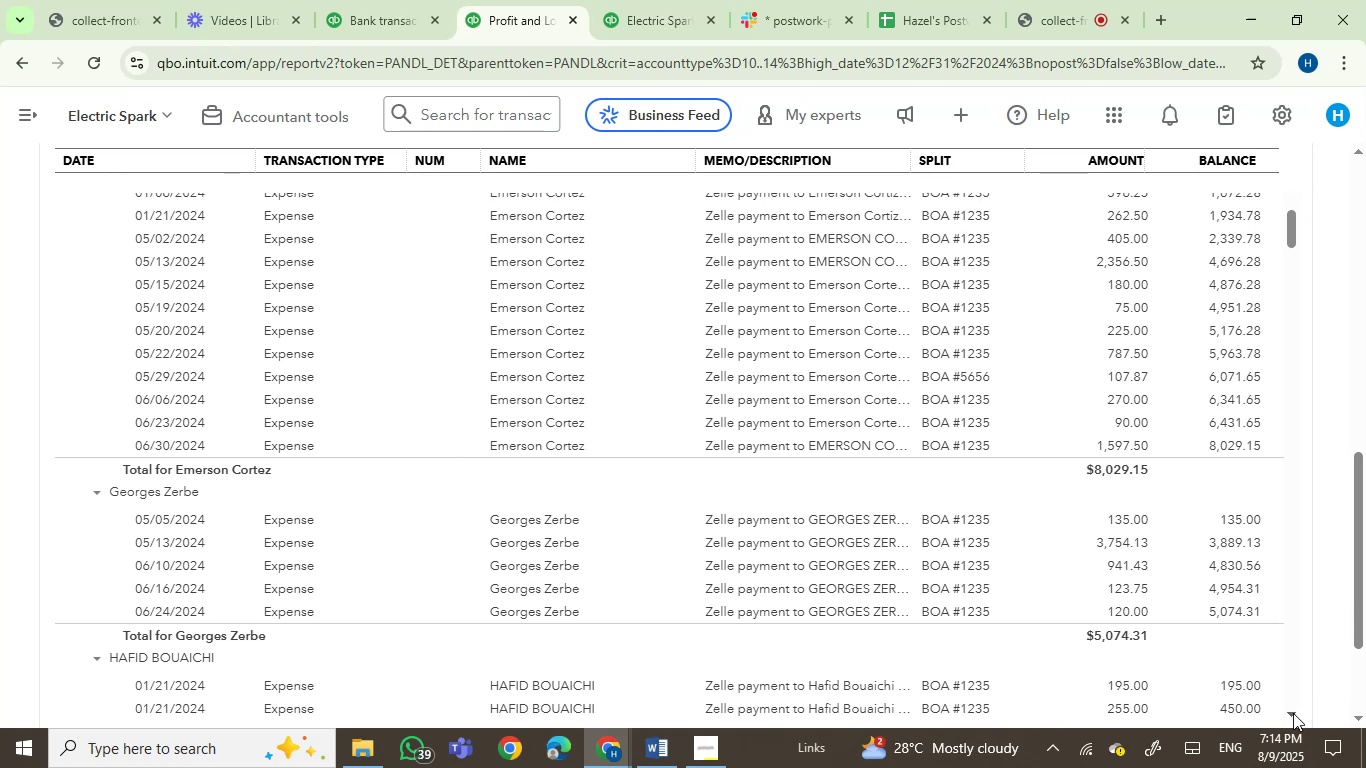 
double_click([1293, 713])
 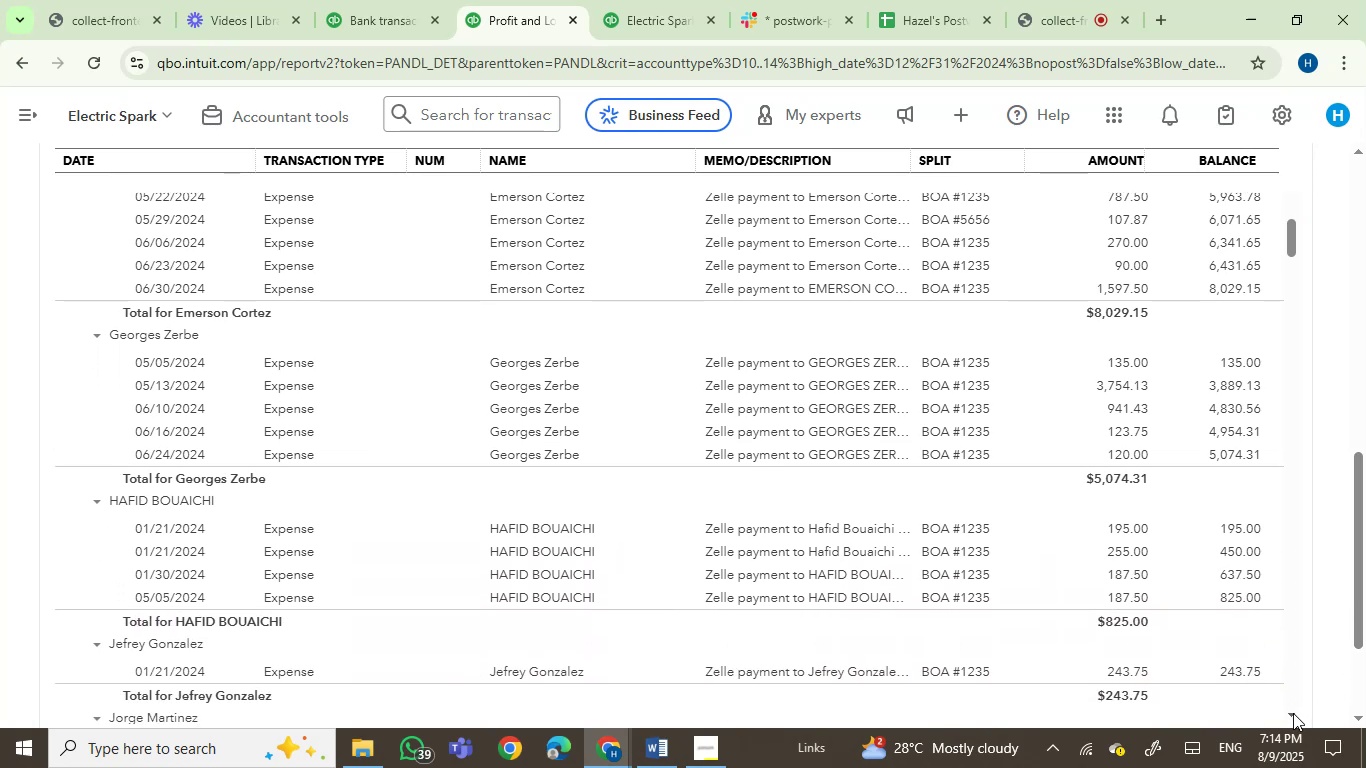 
triple_click([1293, 713])
 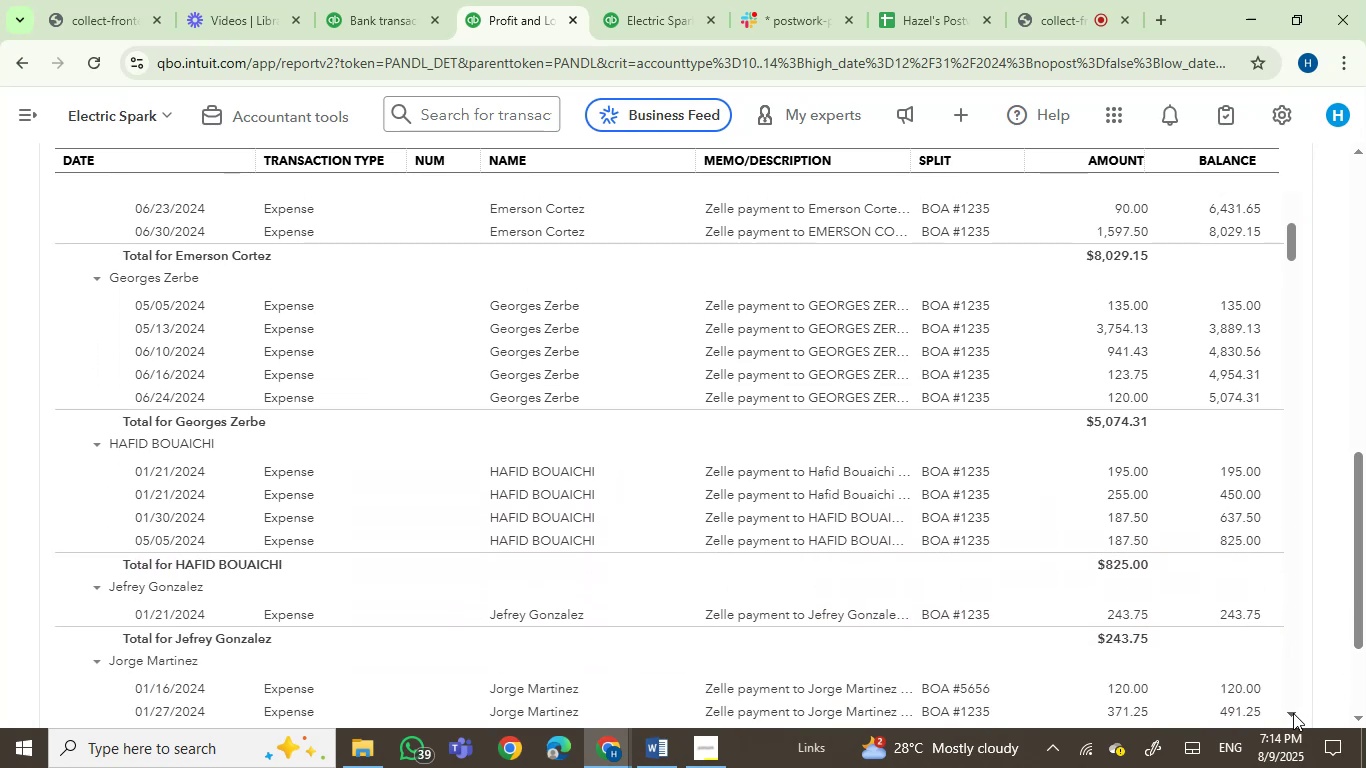 
triple_click([1293, 713])
 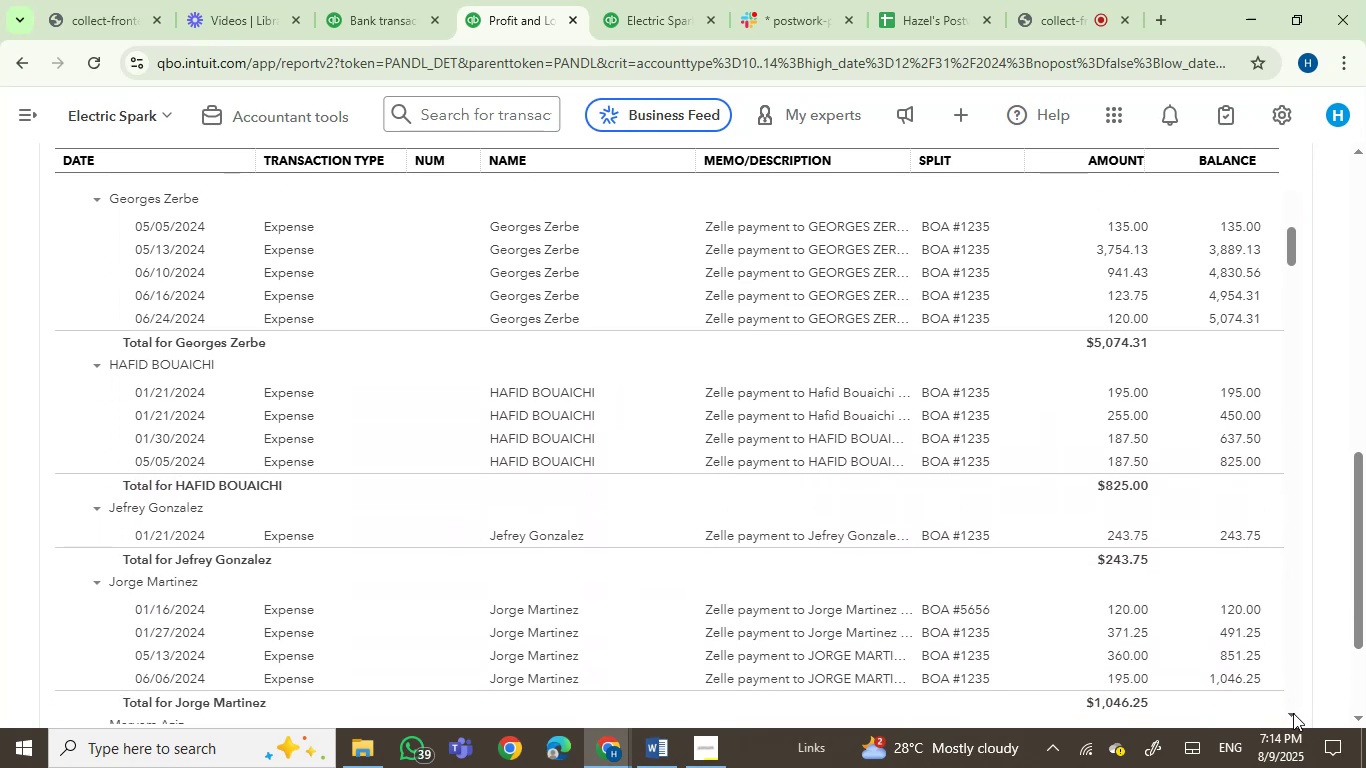 
triple_click([1293, 713])
 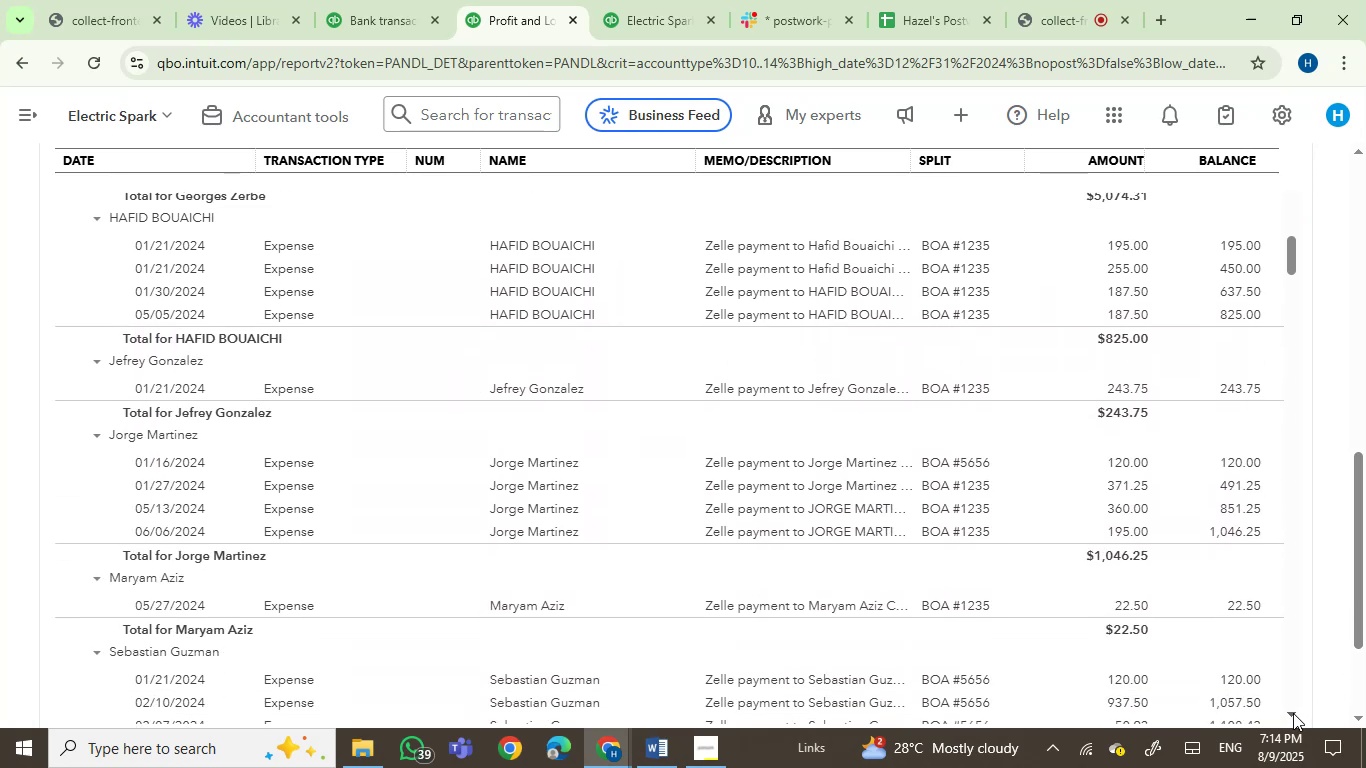 
left_click([1293, 713])
 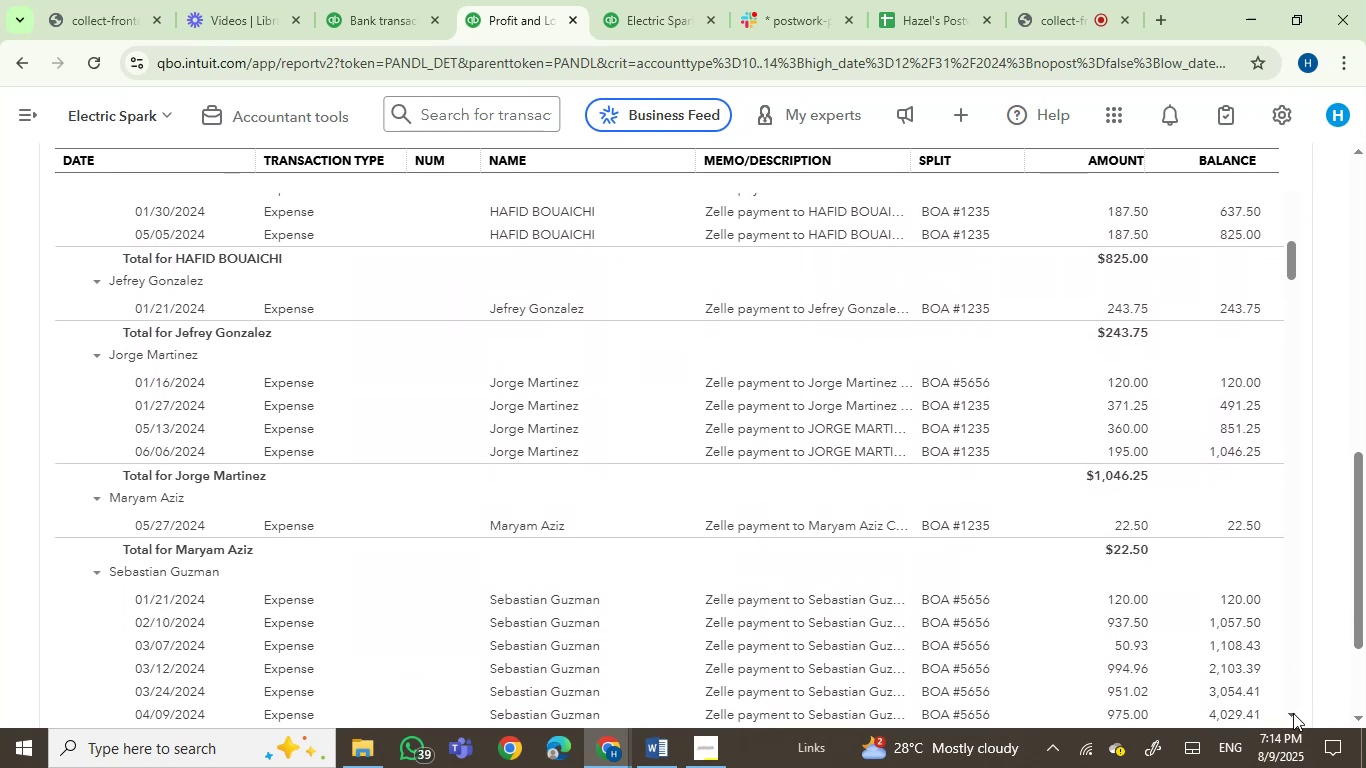 
double_click([1293, 713])
 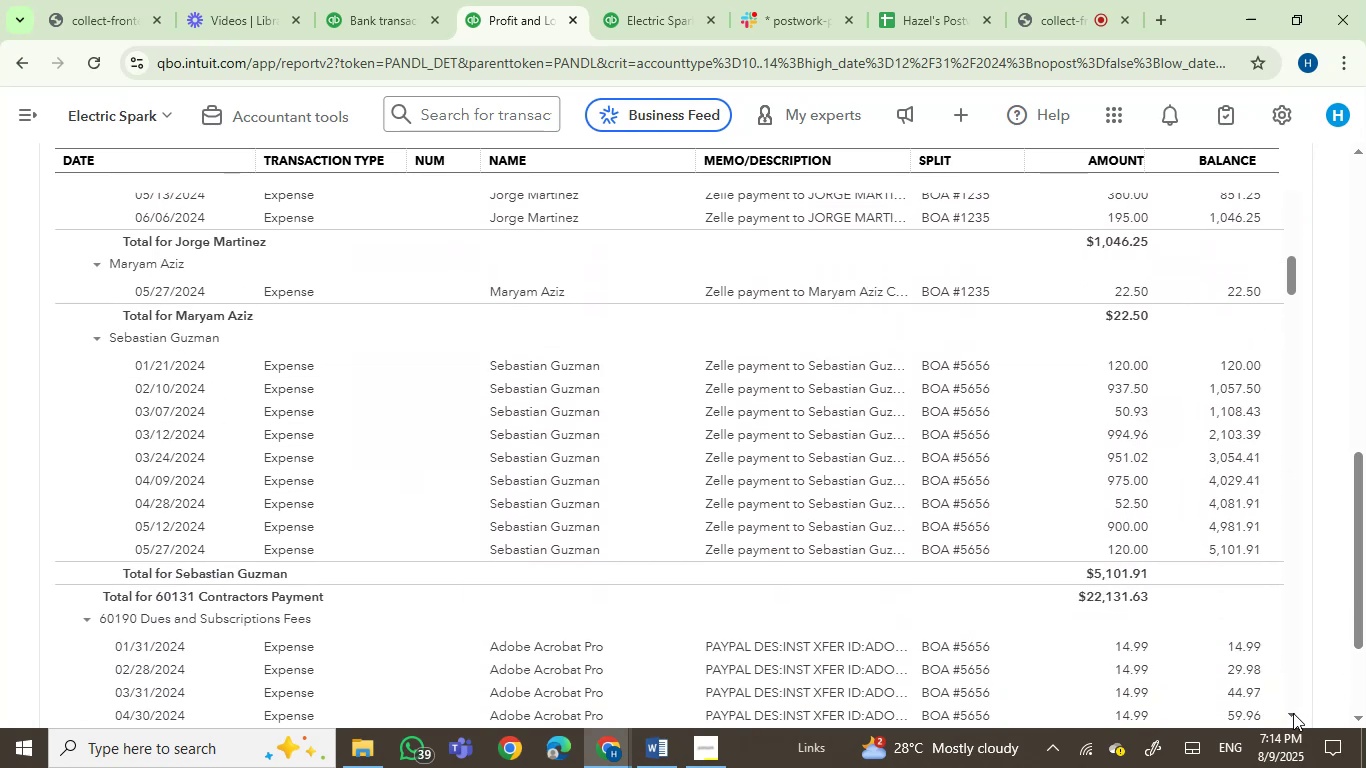 
left_click([1293, 713])
 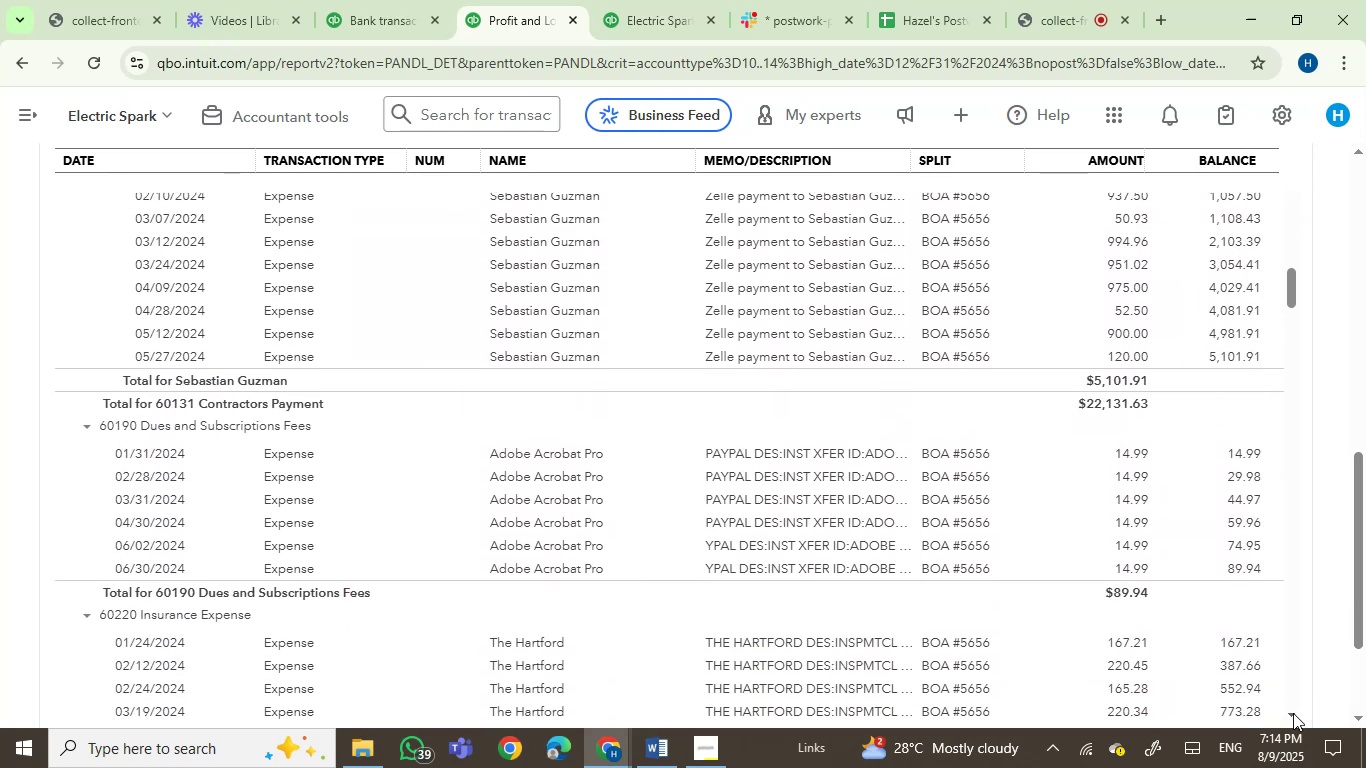 
left_click([1293, 713])
 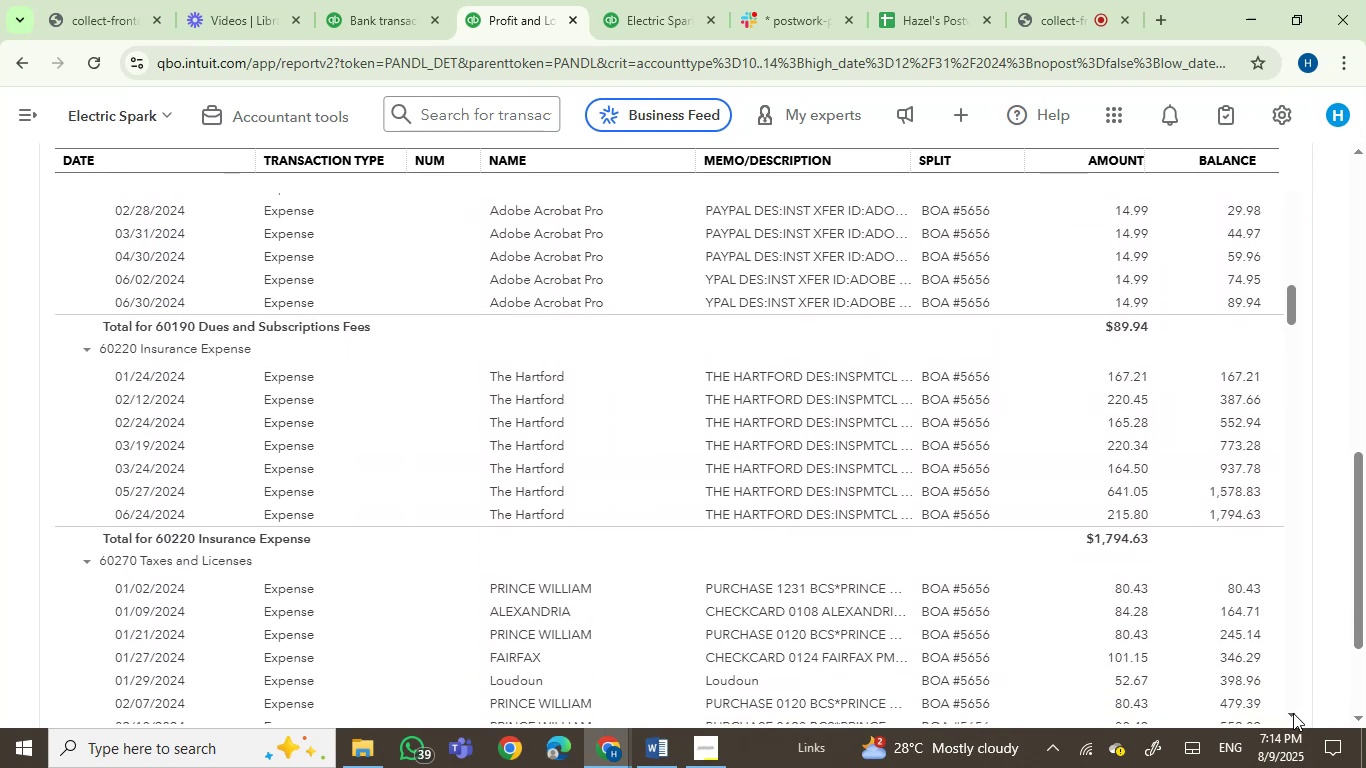 
left_click([1293, 713])
 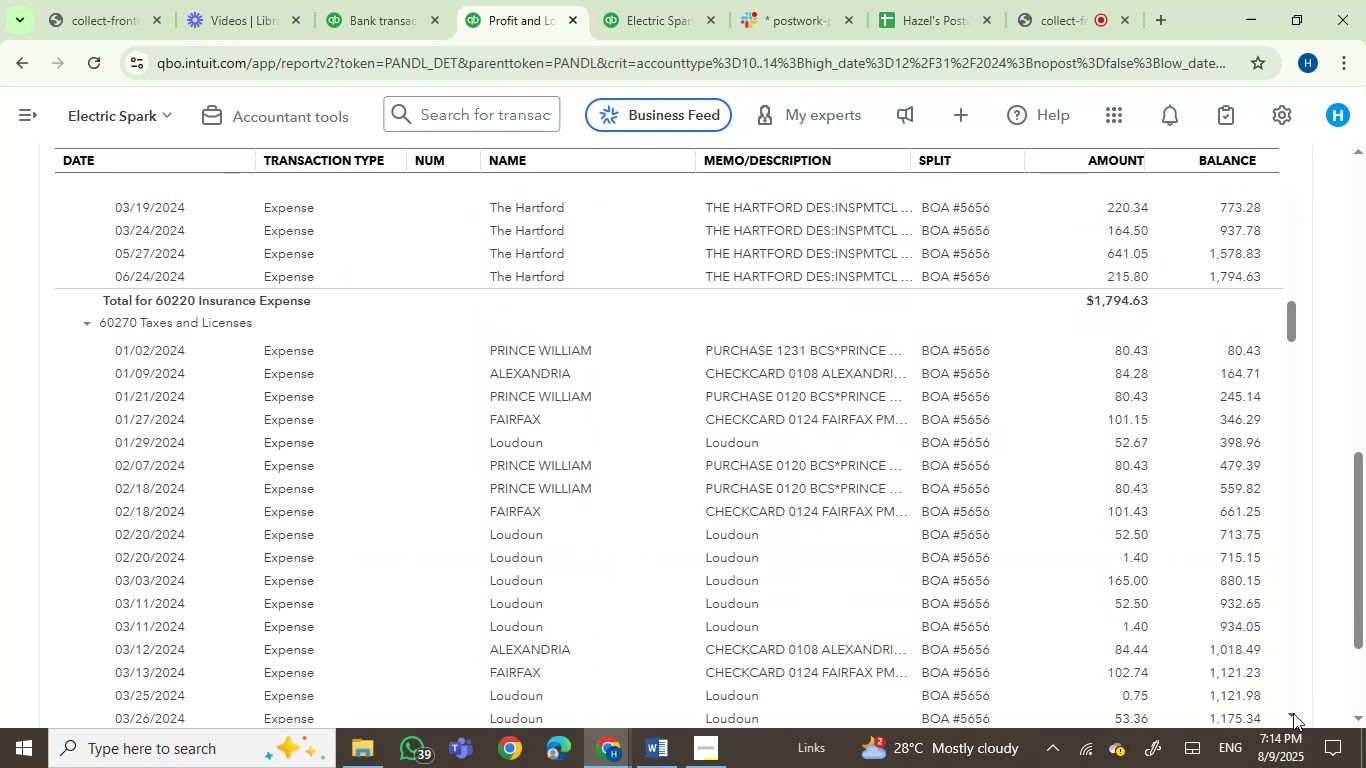 
left_click([1293, 713])
 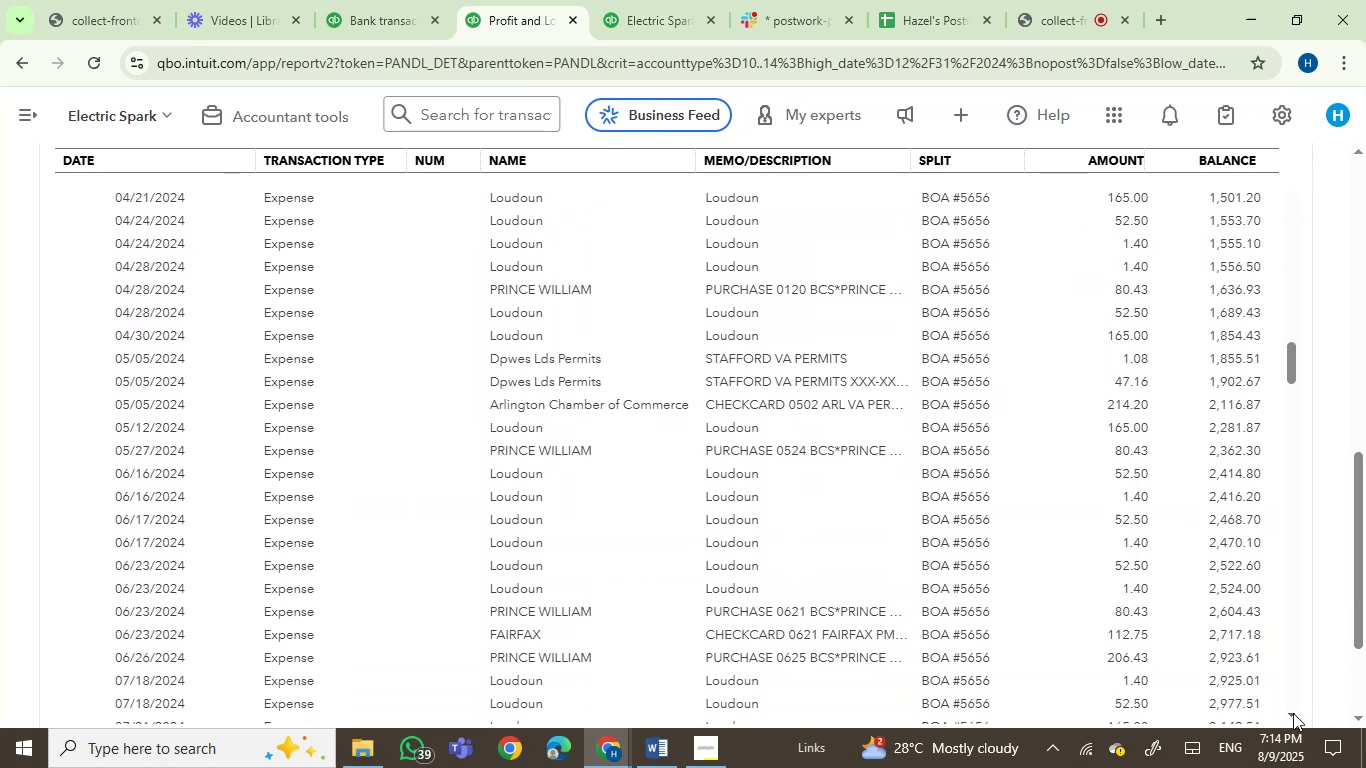 
left_click([1293, 713])
 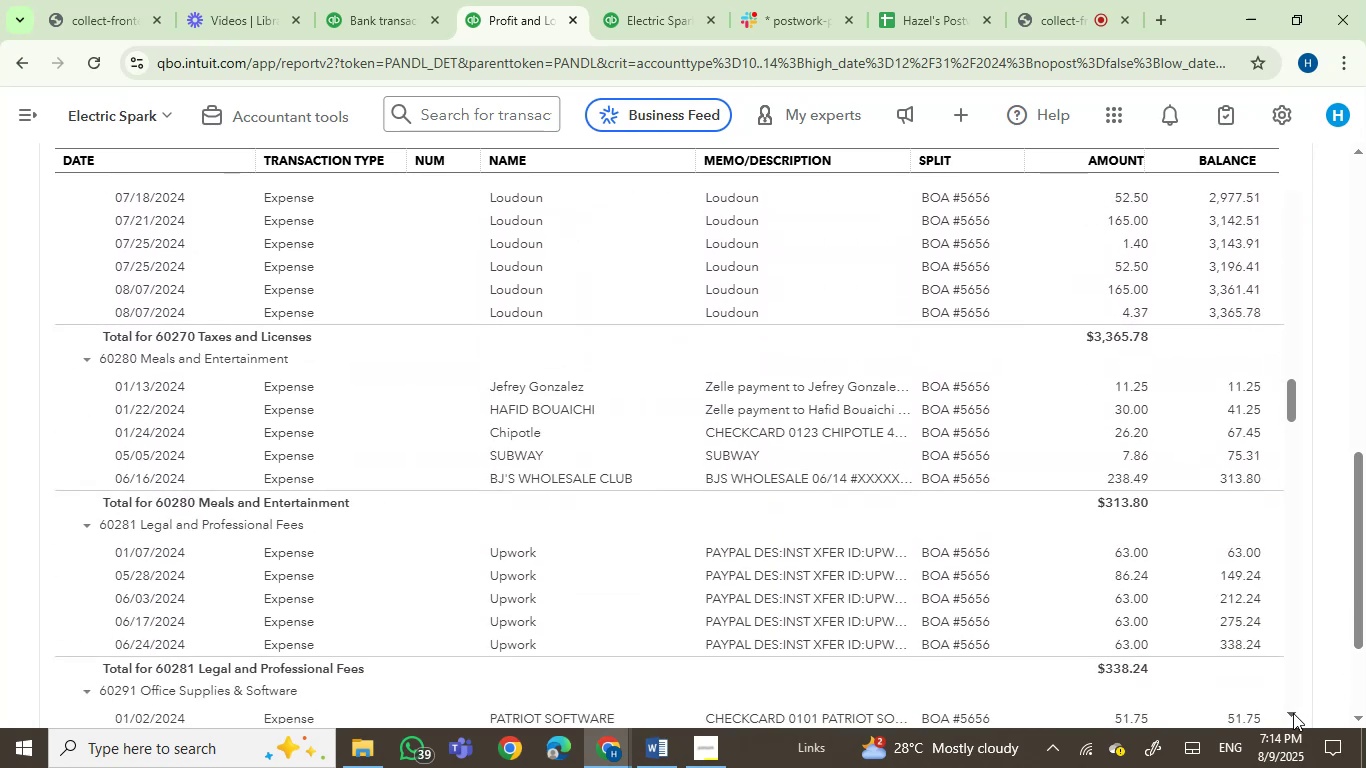 
left_click([1293, 713])
 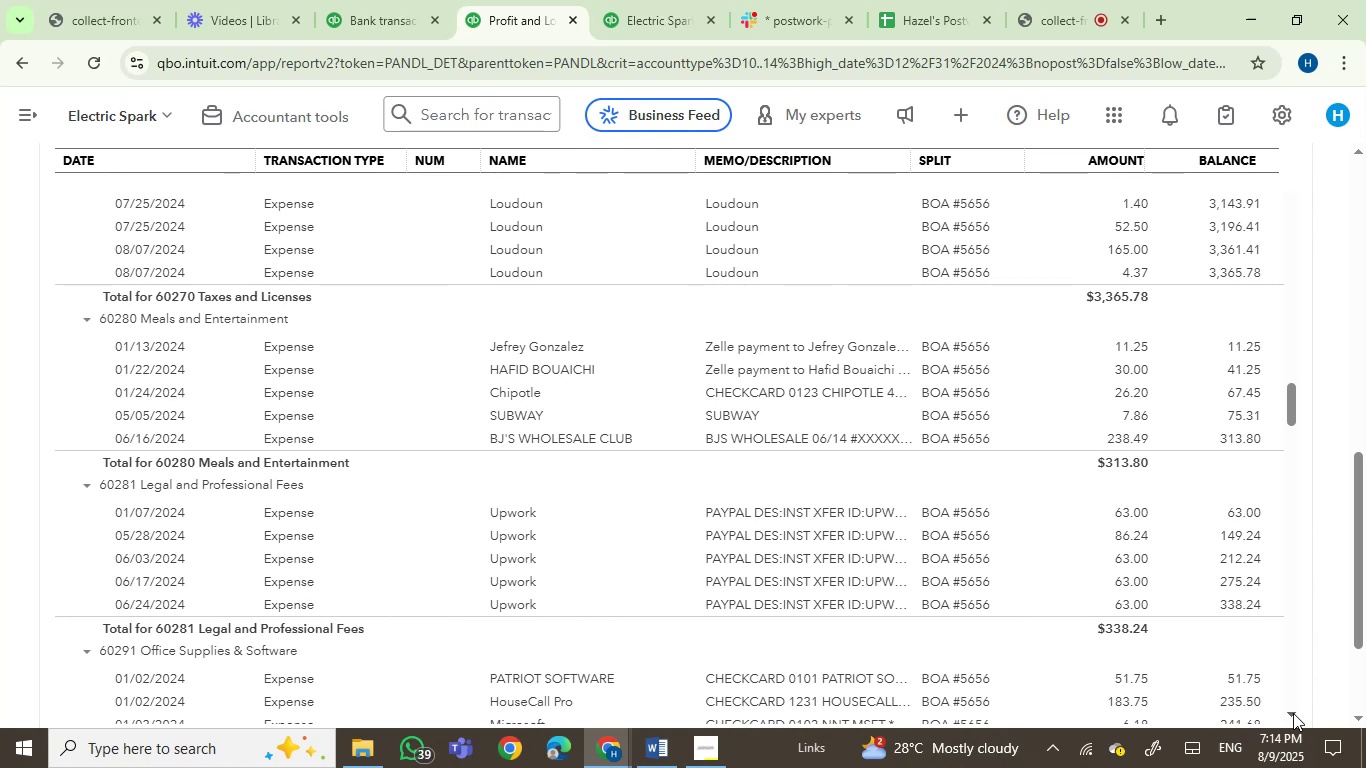 
double_click([1293, 713])
 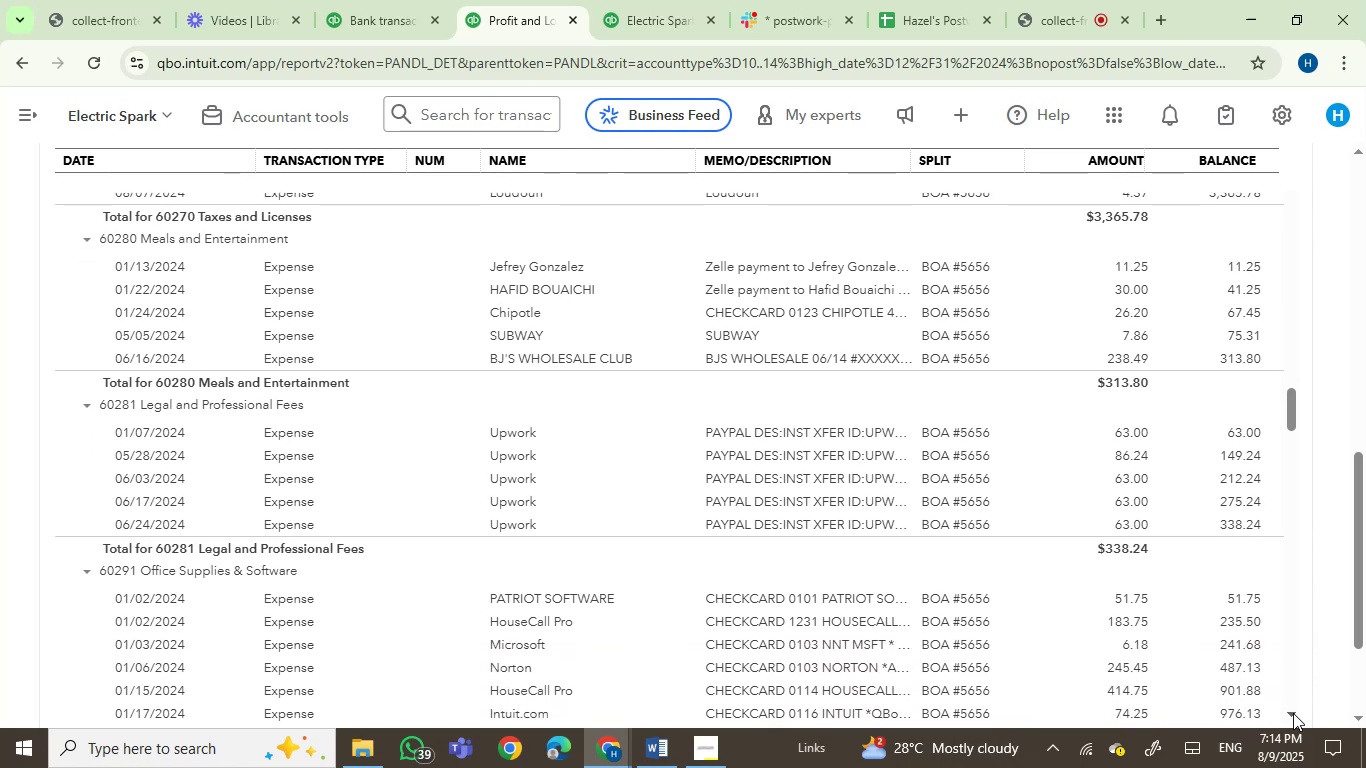 
triple_click([1293, 713])
 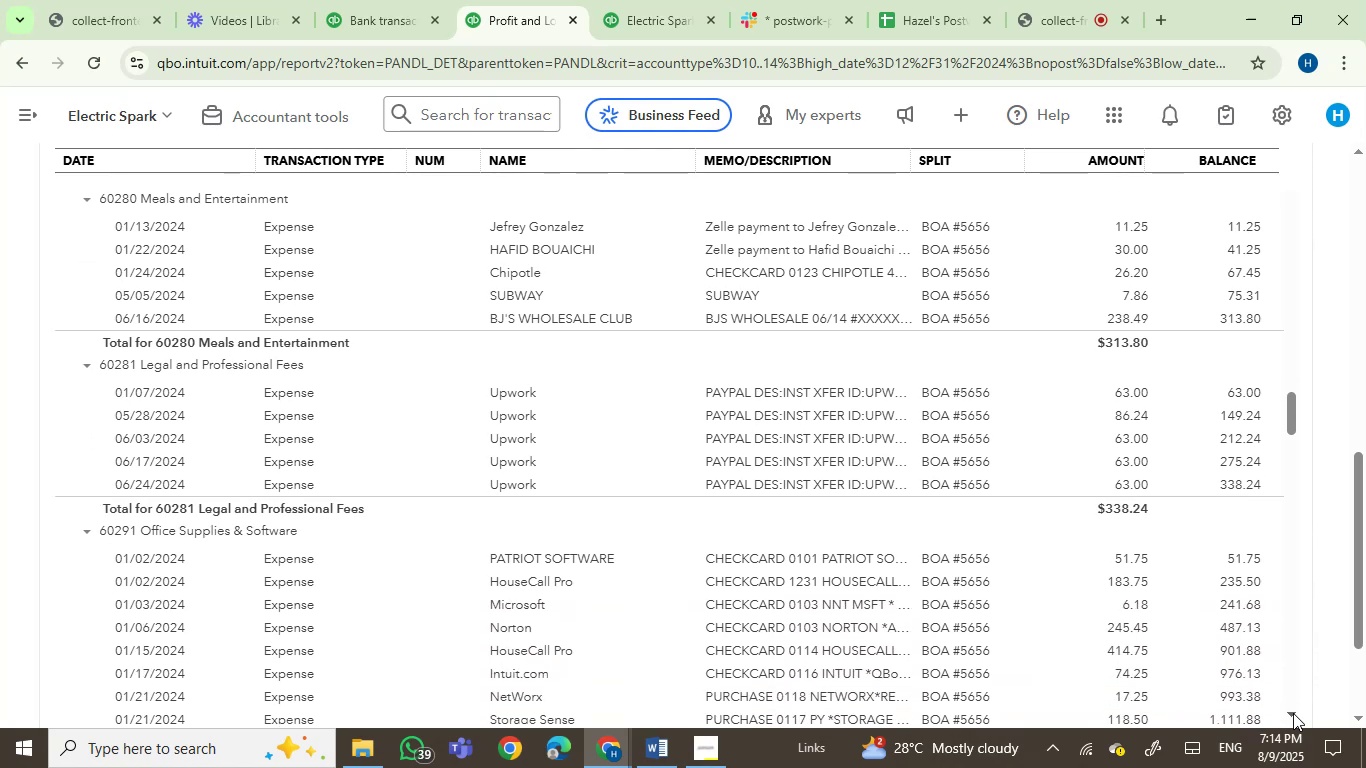 
triple_click([1293, 713])
 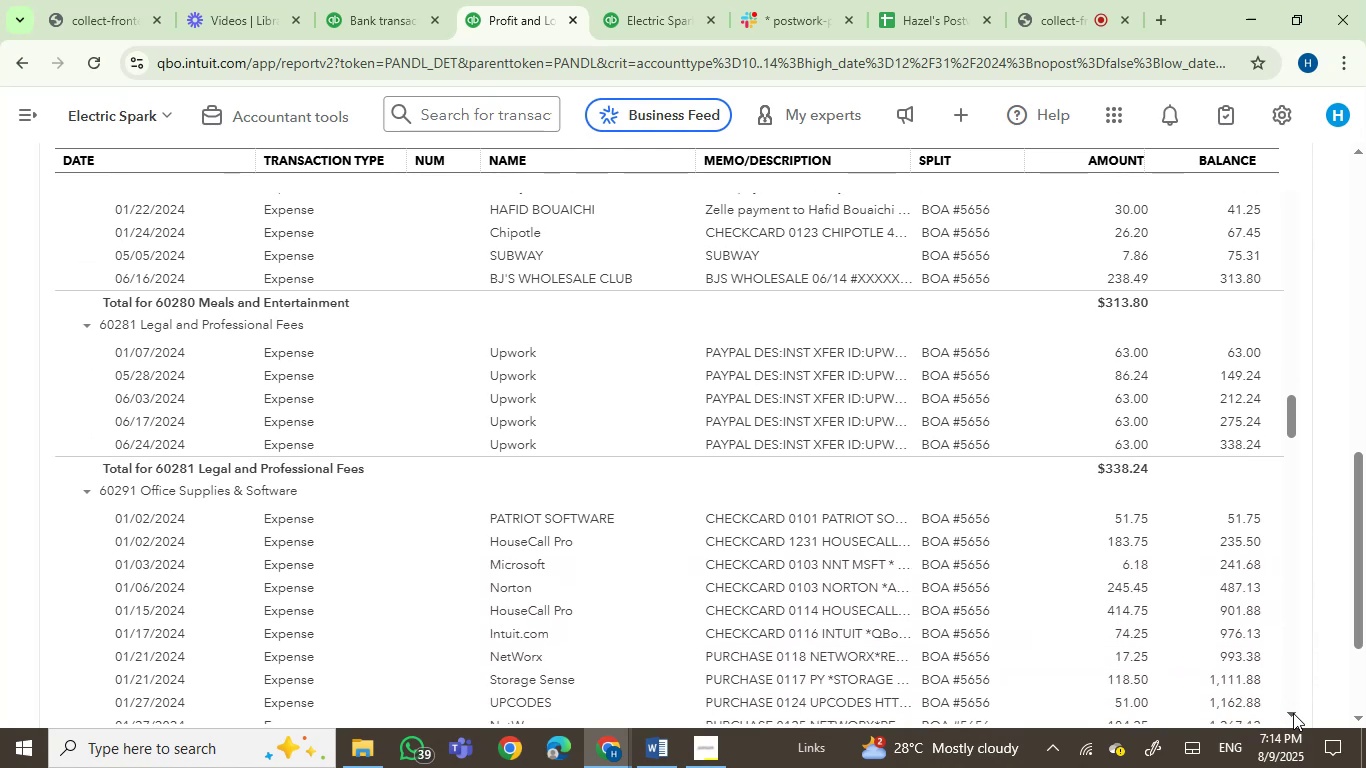 
triple_click([1293, 713])
 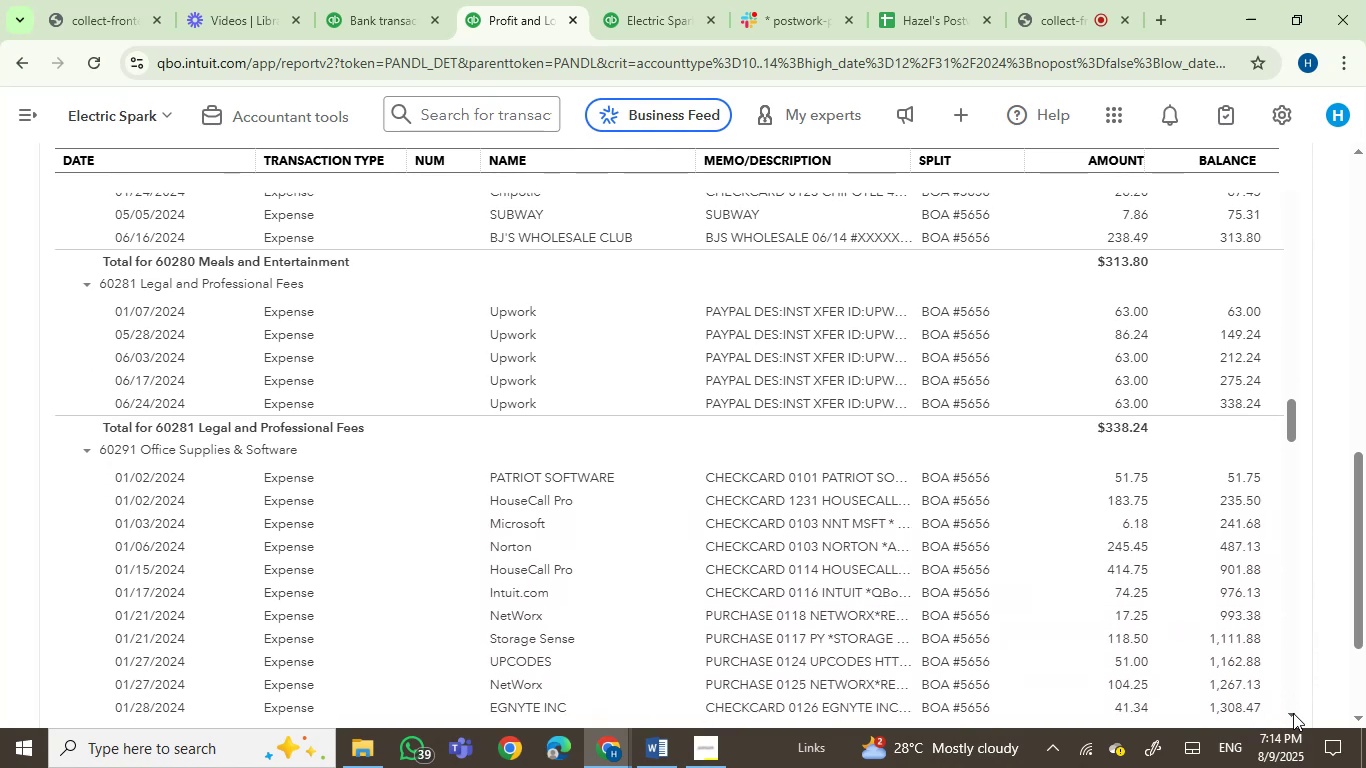 
triple_click([1293, 713])
 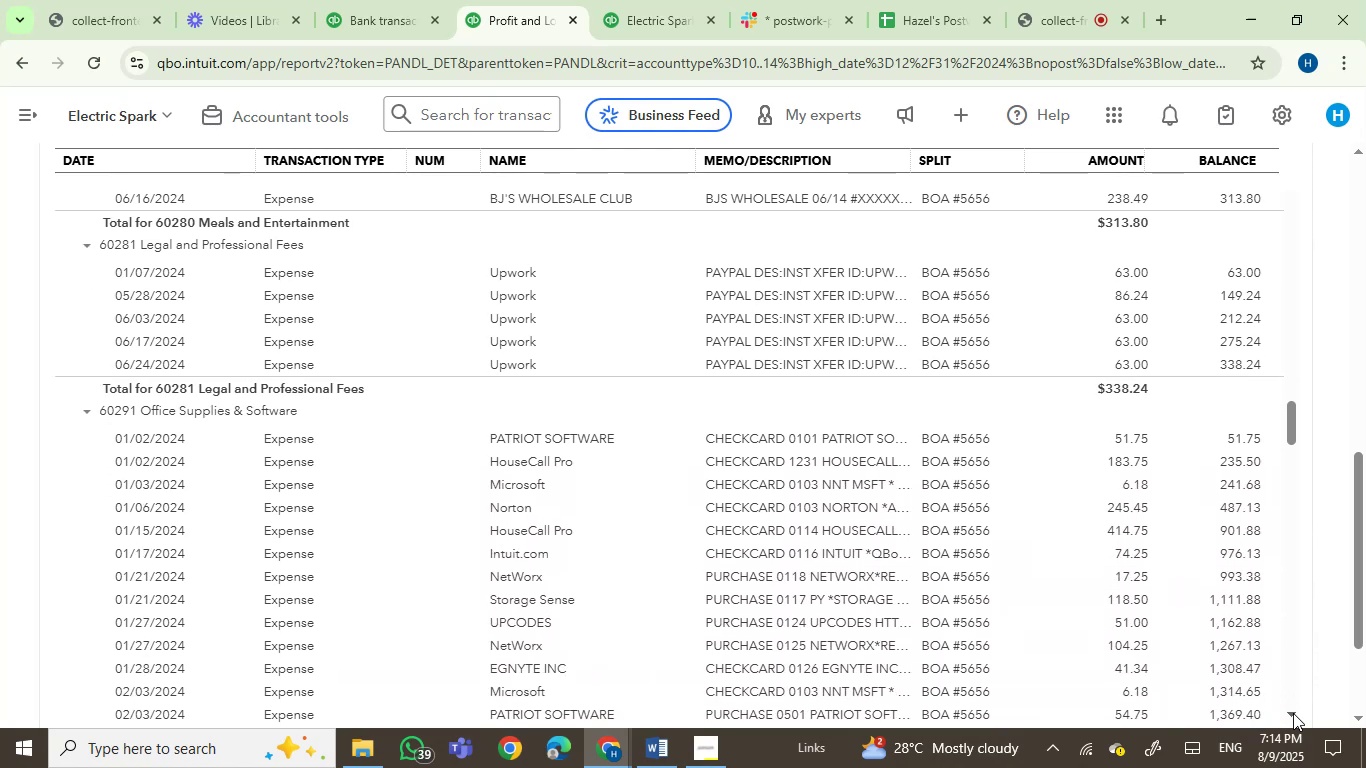 
triple_click([1293, 713])
 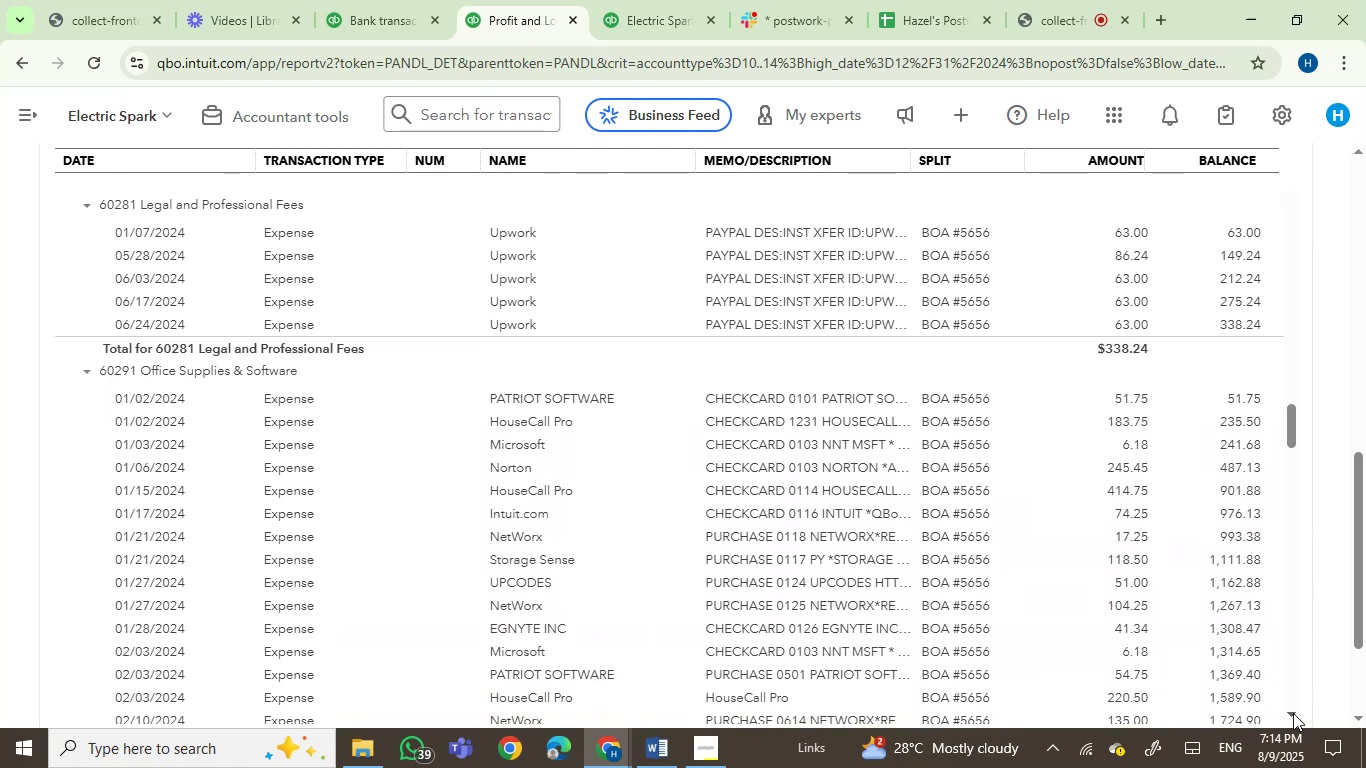 
triple_click([1293, 713])
 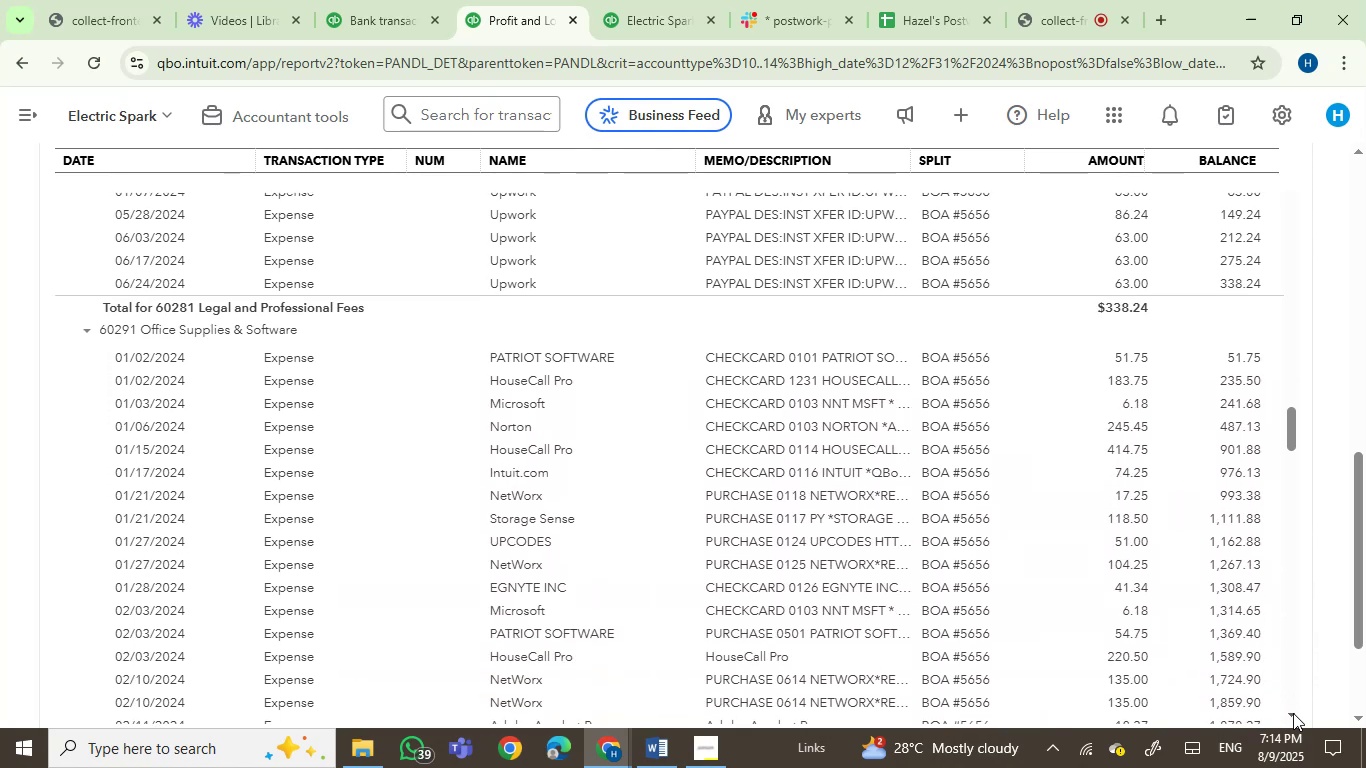 
triple_click([1293, 713])
 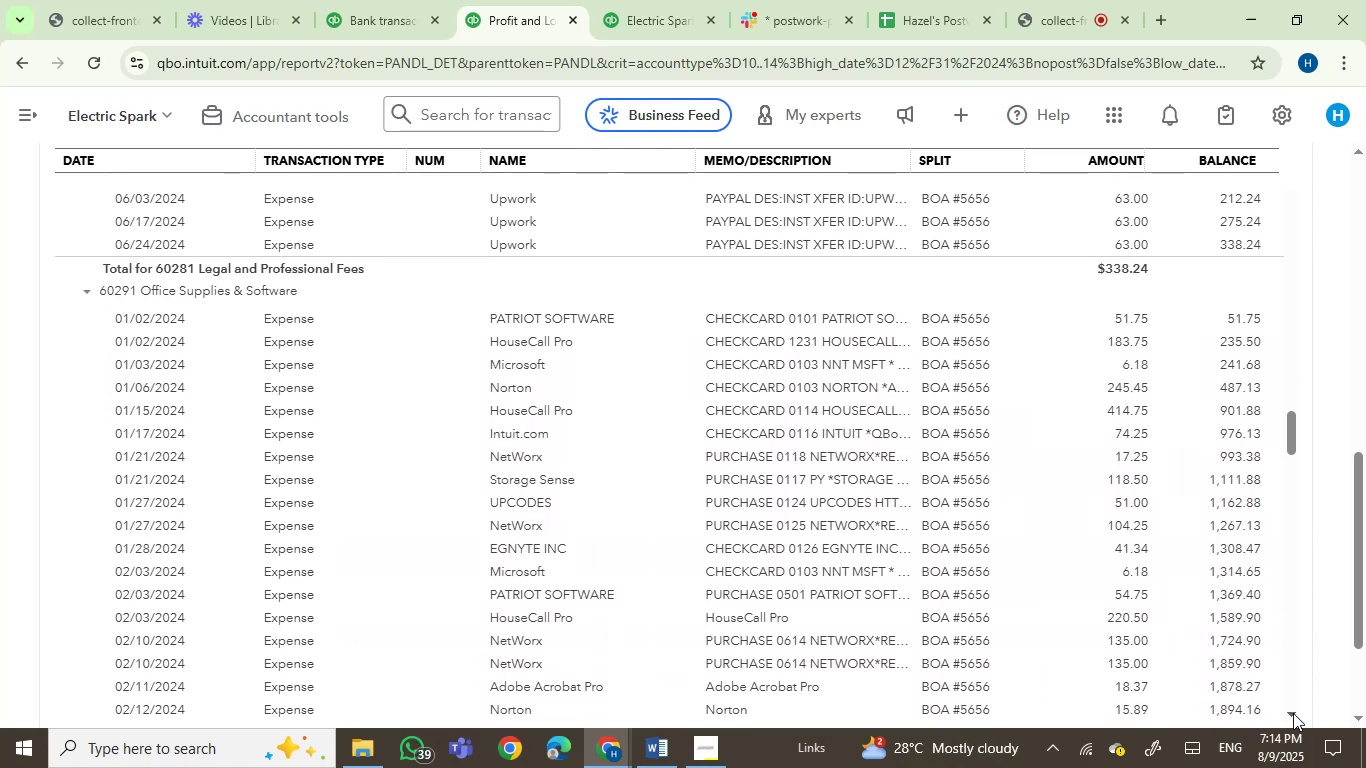 
triple_click([1293, 713])
 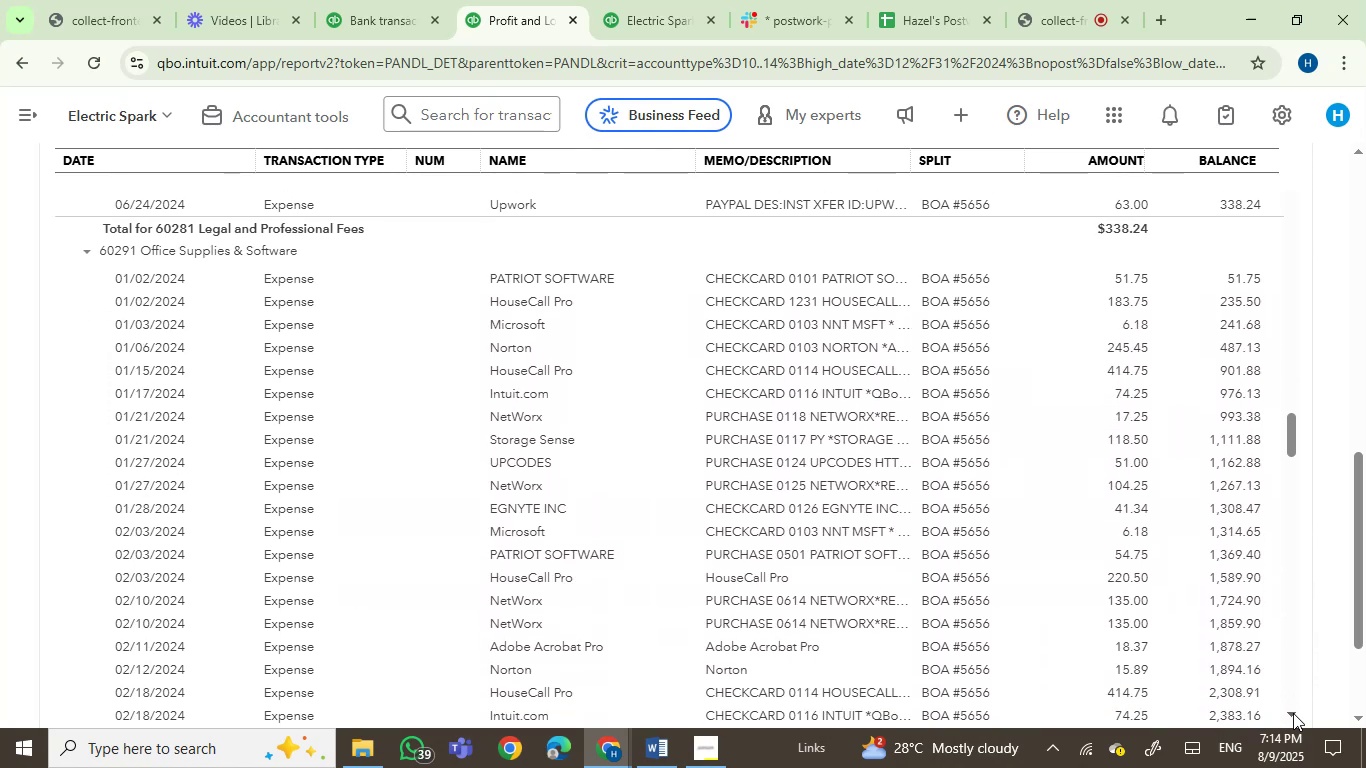 
left_click([1293, 713])
 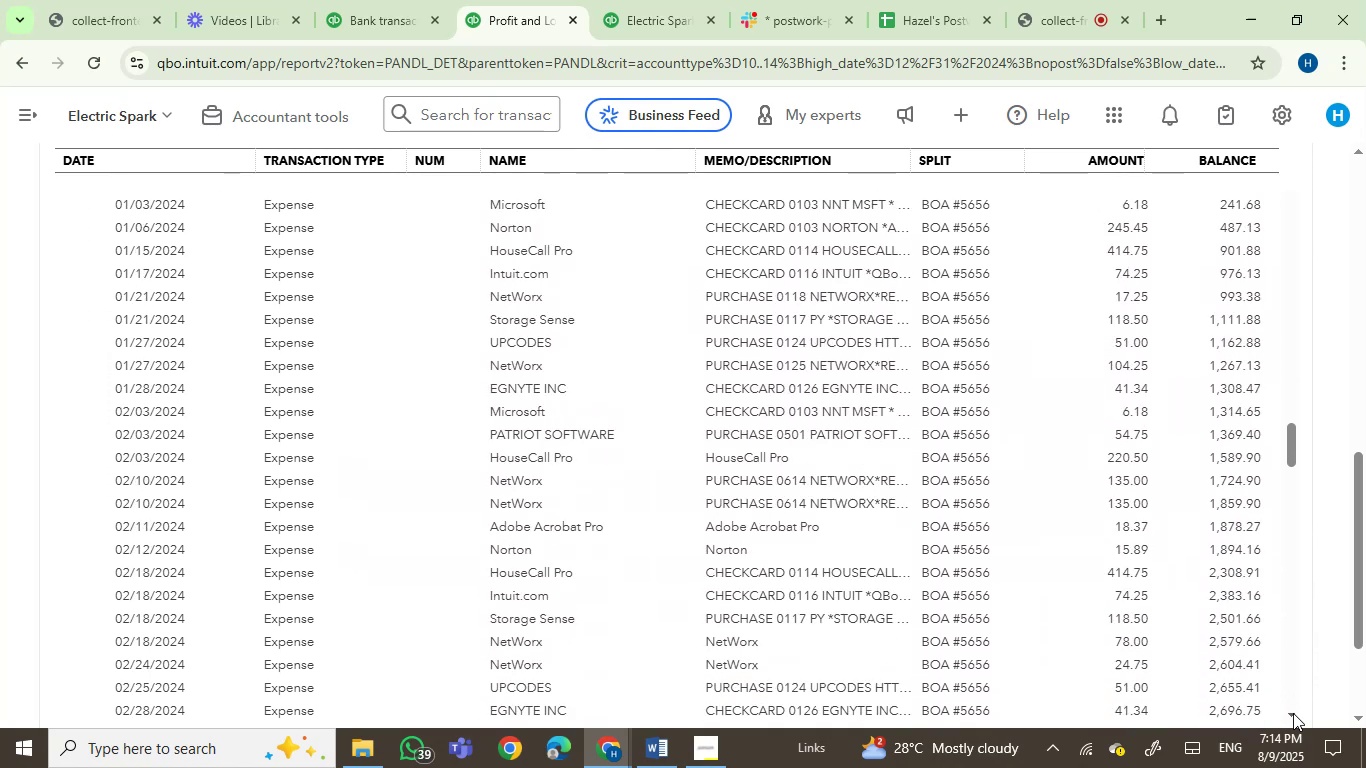 
double_click([1293, 713])
 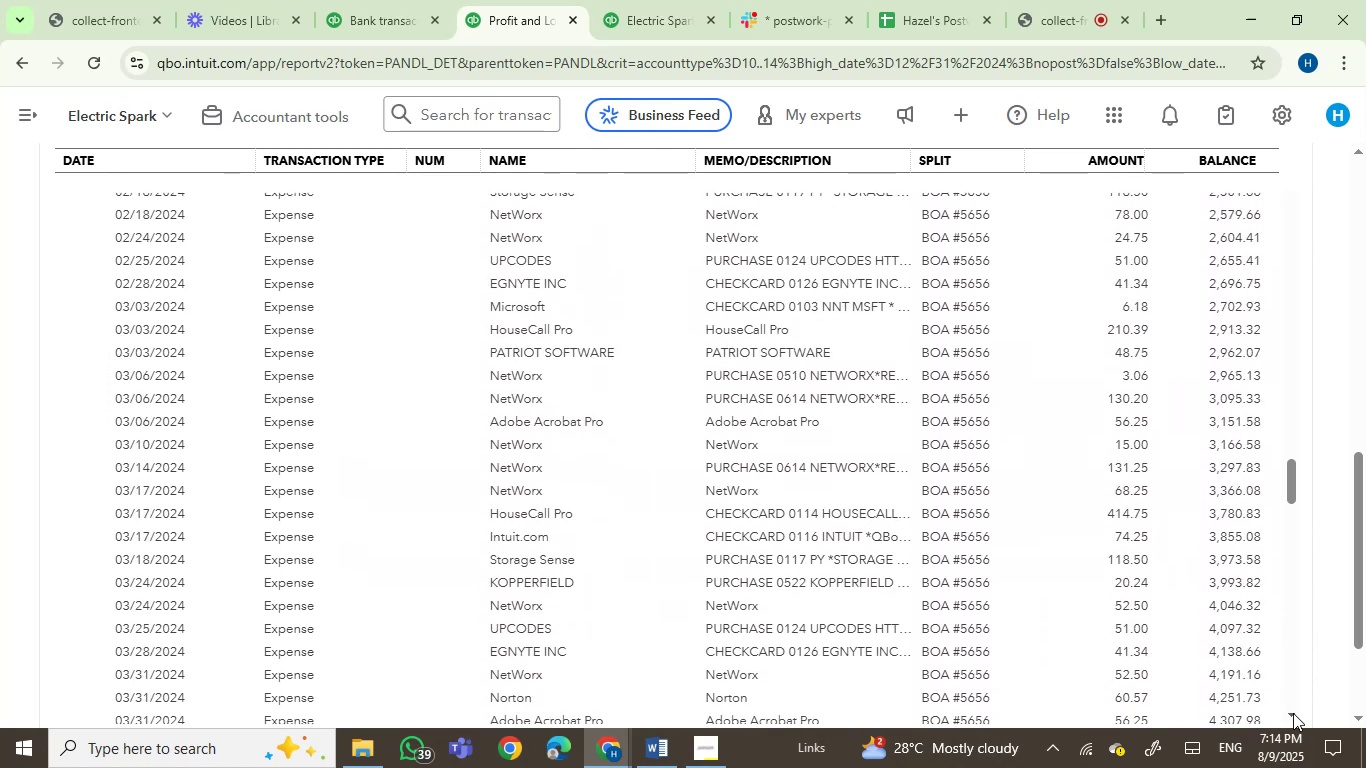 
left_click([1293, 713])
 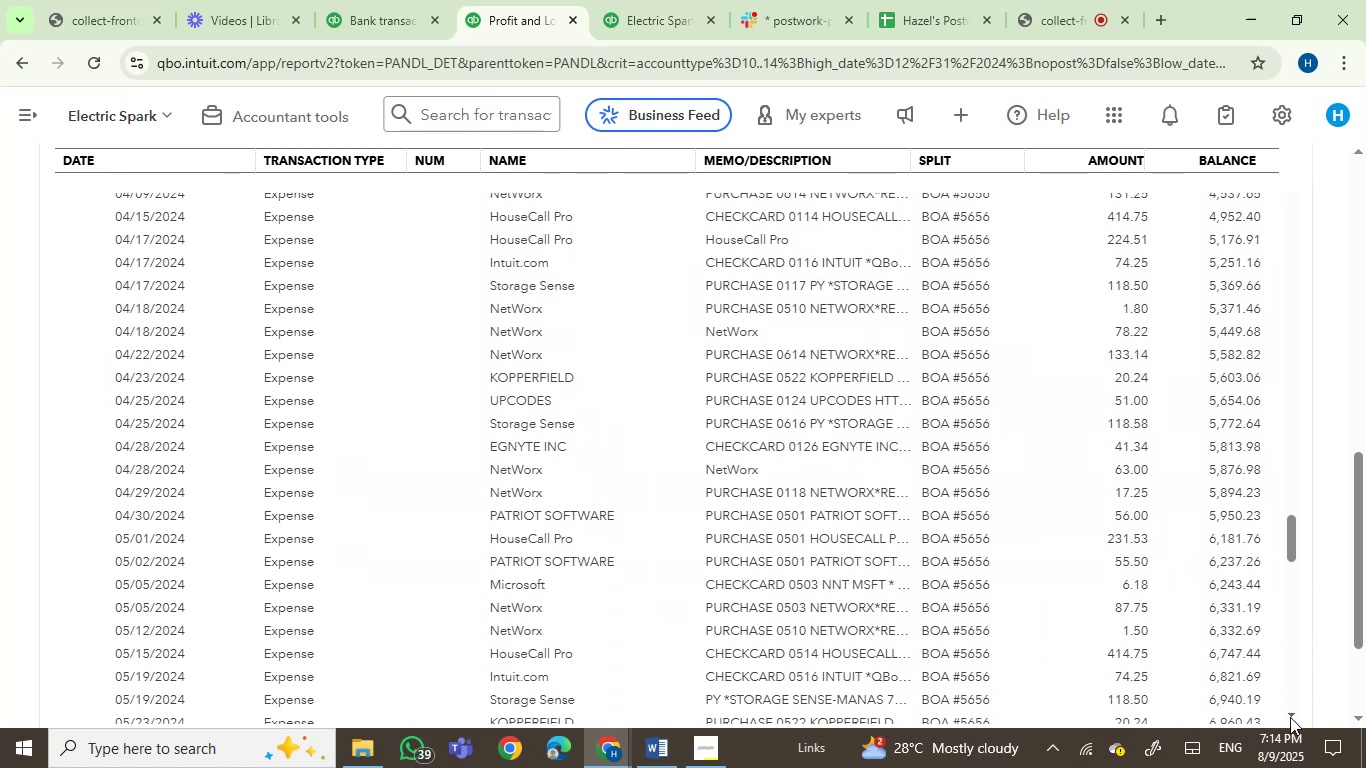 
left_click([1290, 717])
 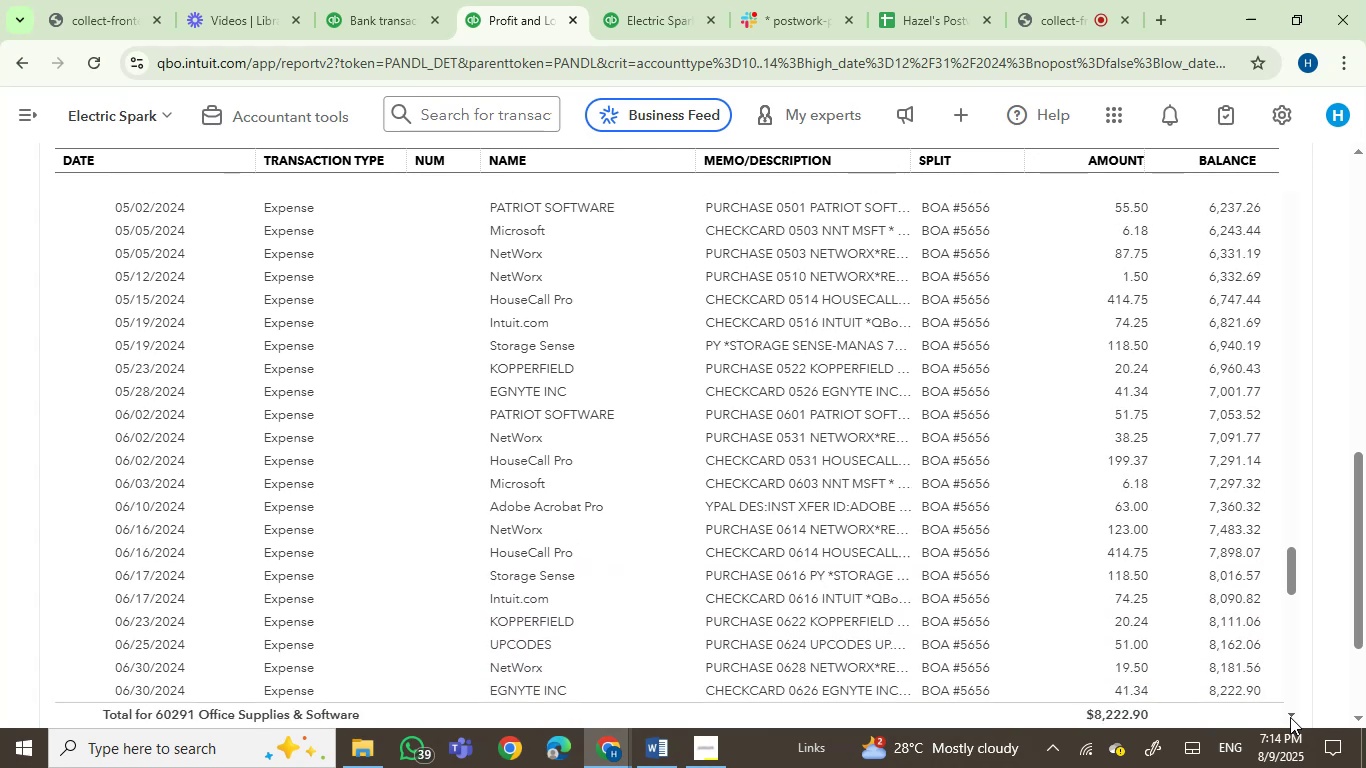 
left_click([1290, 717])
 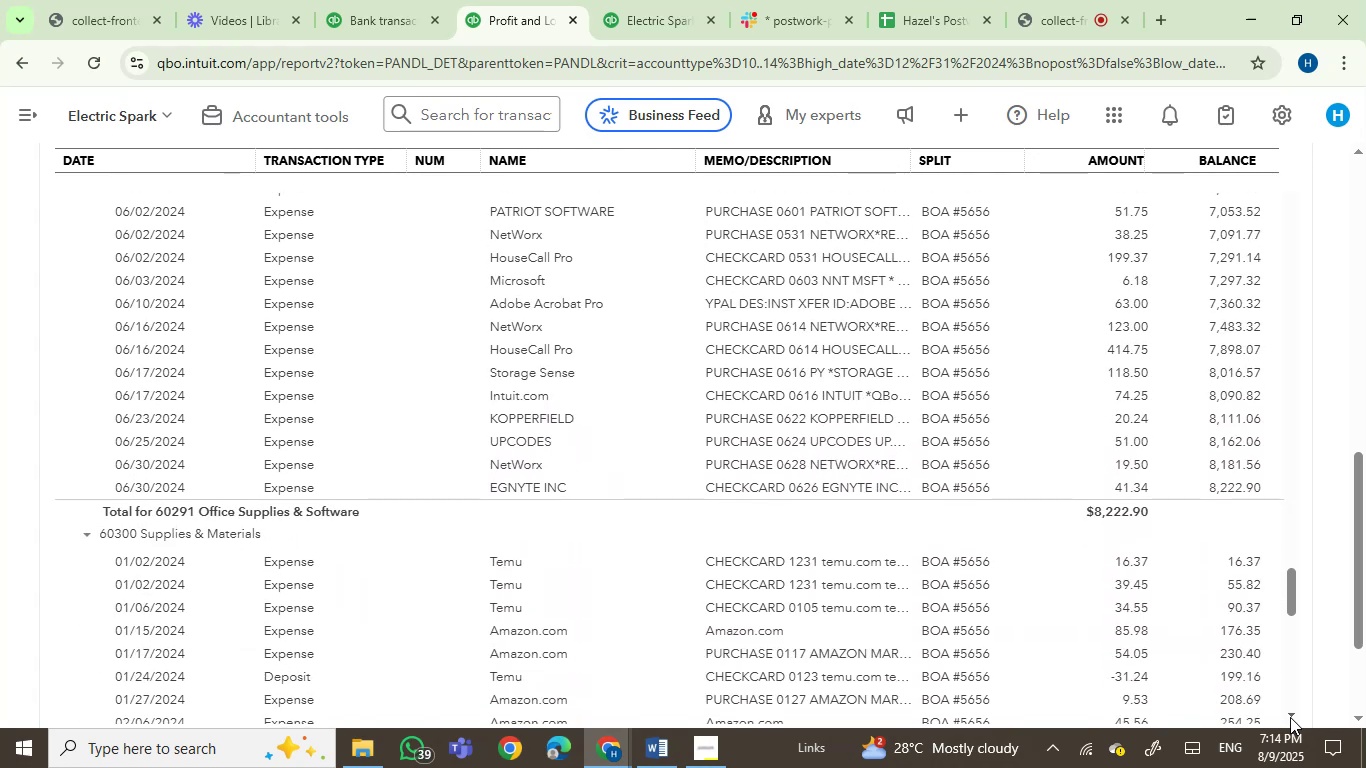 
left_click([1290, 717])
 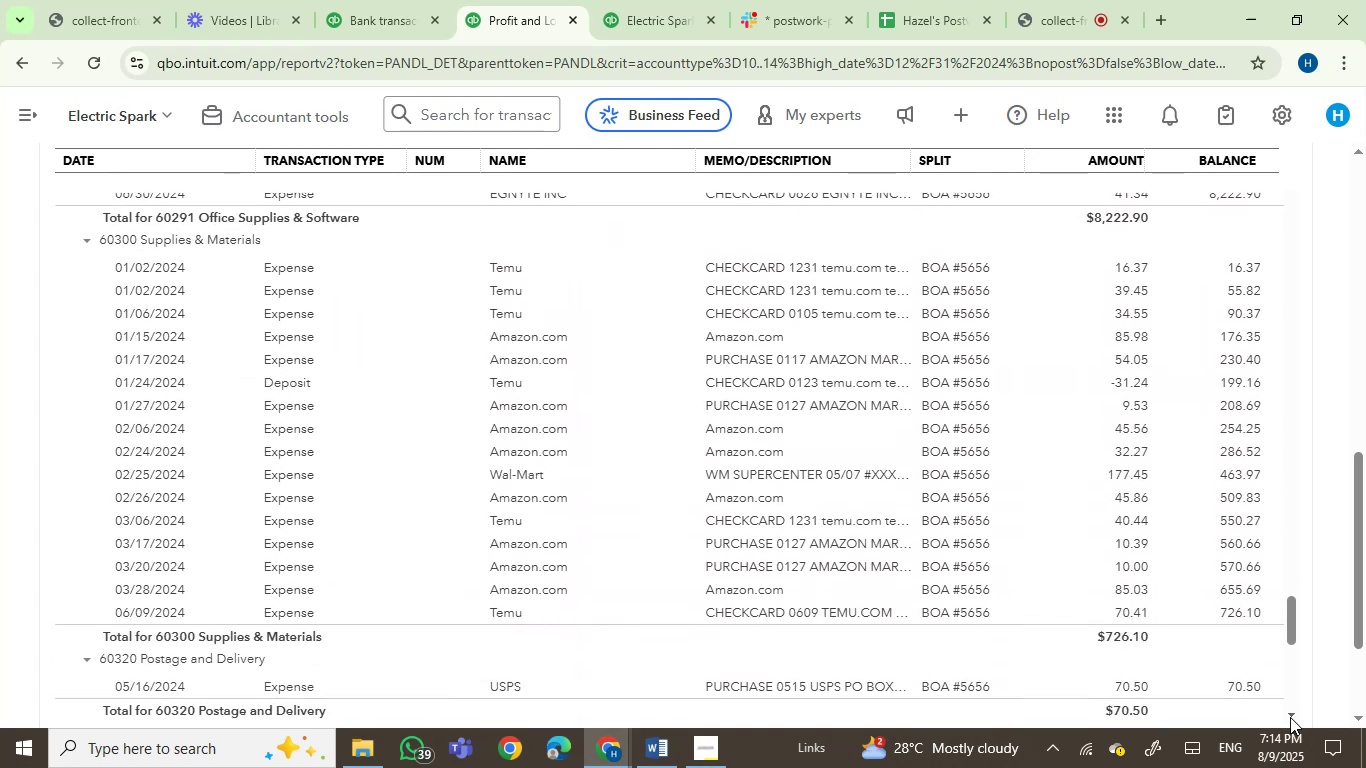 
double_click([1290, 717])
 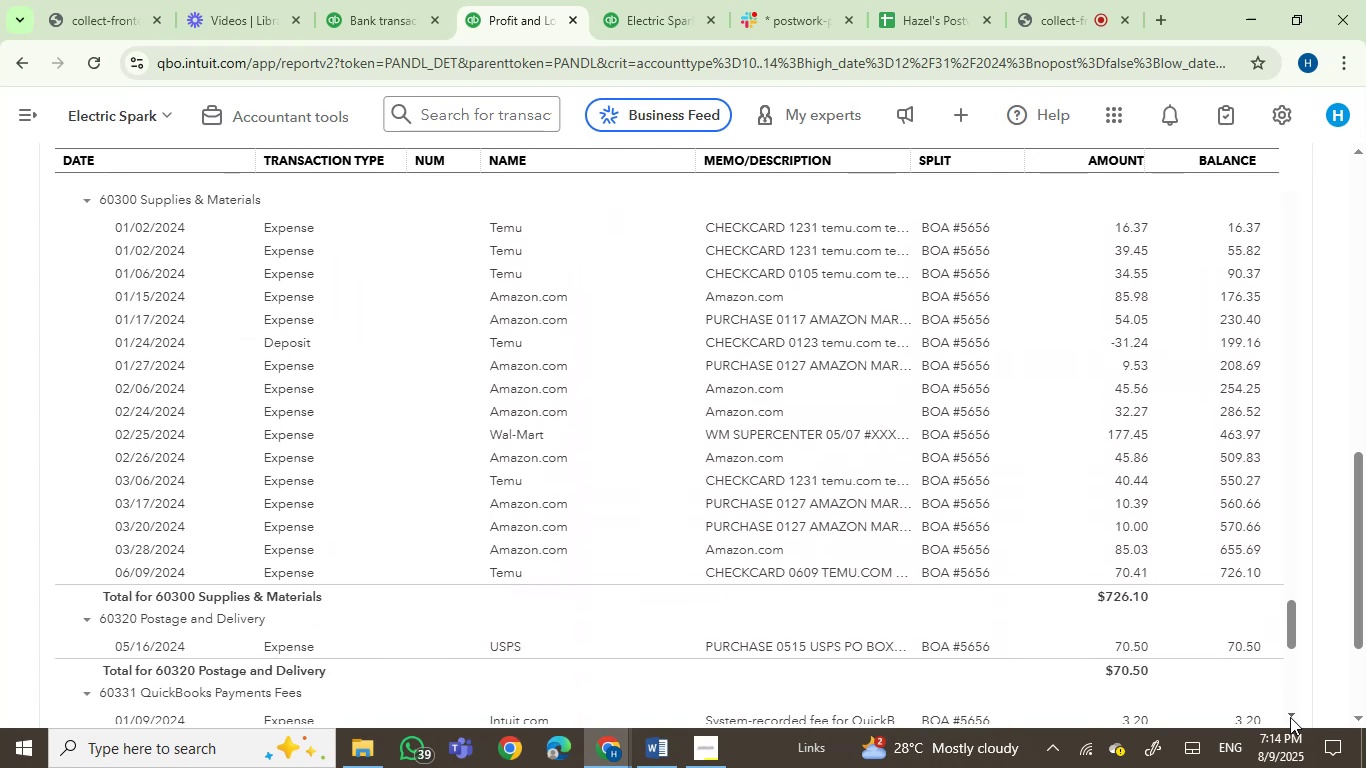 
left_click([1290, 717])
 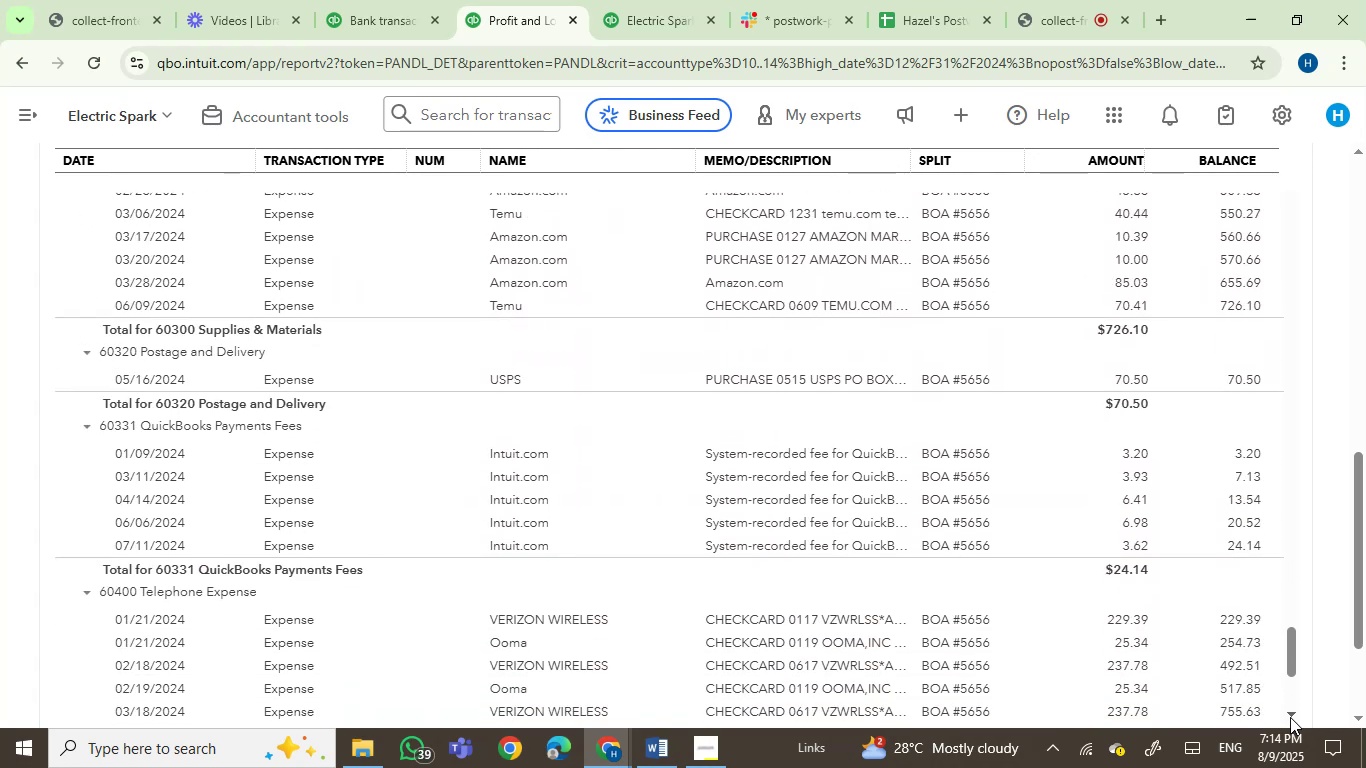 
left_click([1290, 717])
 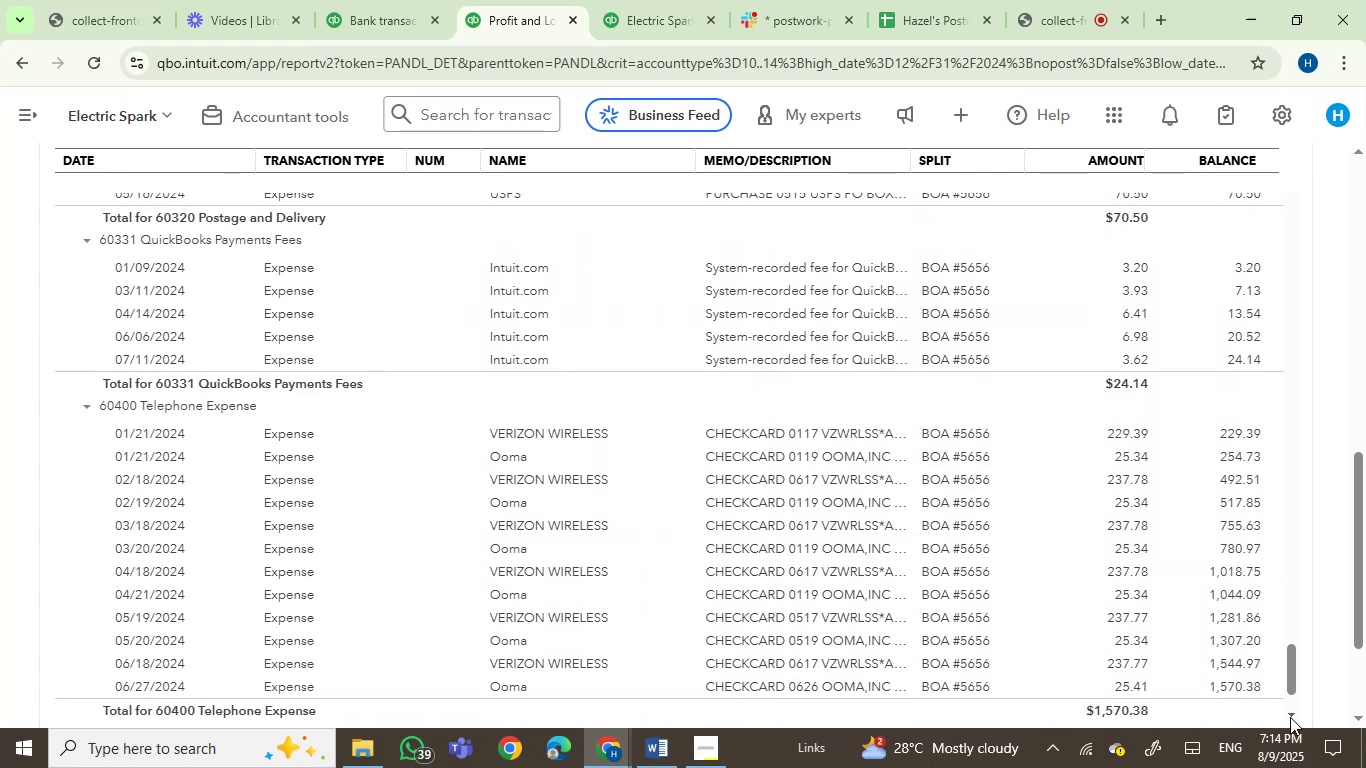 
double_click([1290, 717])
 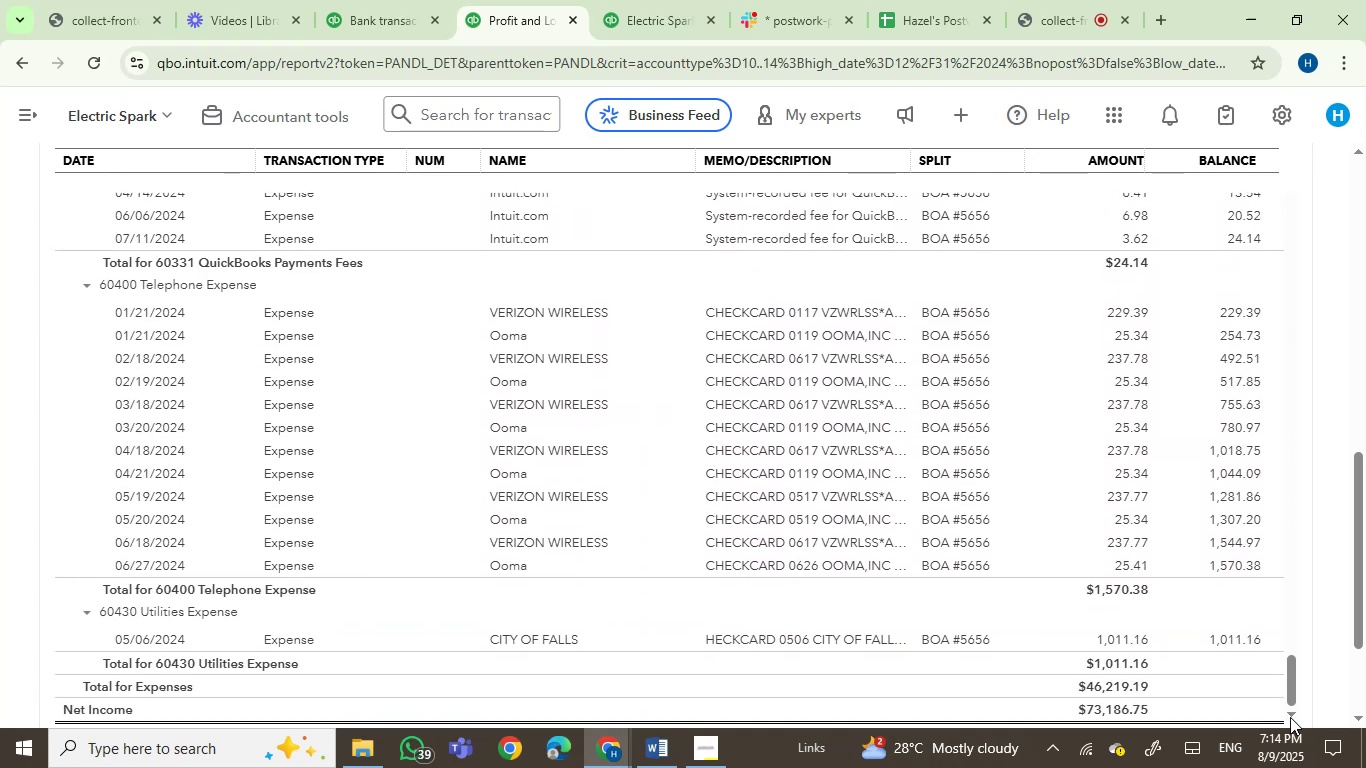 
left_click([1290, 717])
 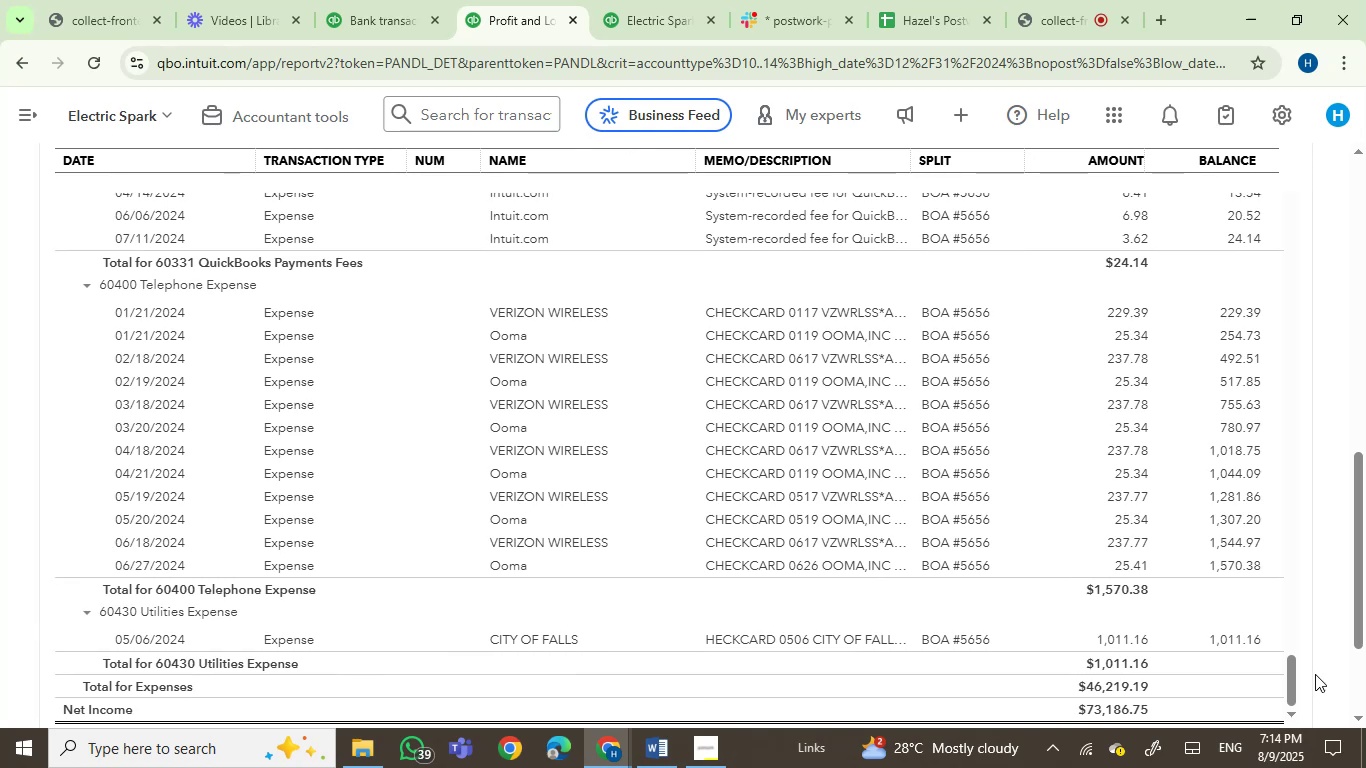 
left_click_drag(start_coordinate=[1292, 678], to_coordinate=[1271, 308])
 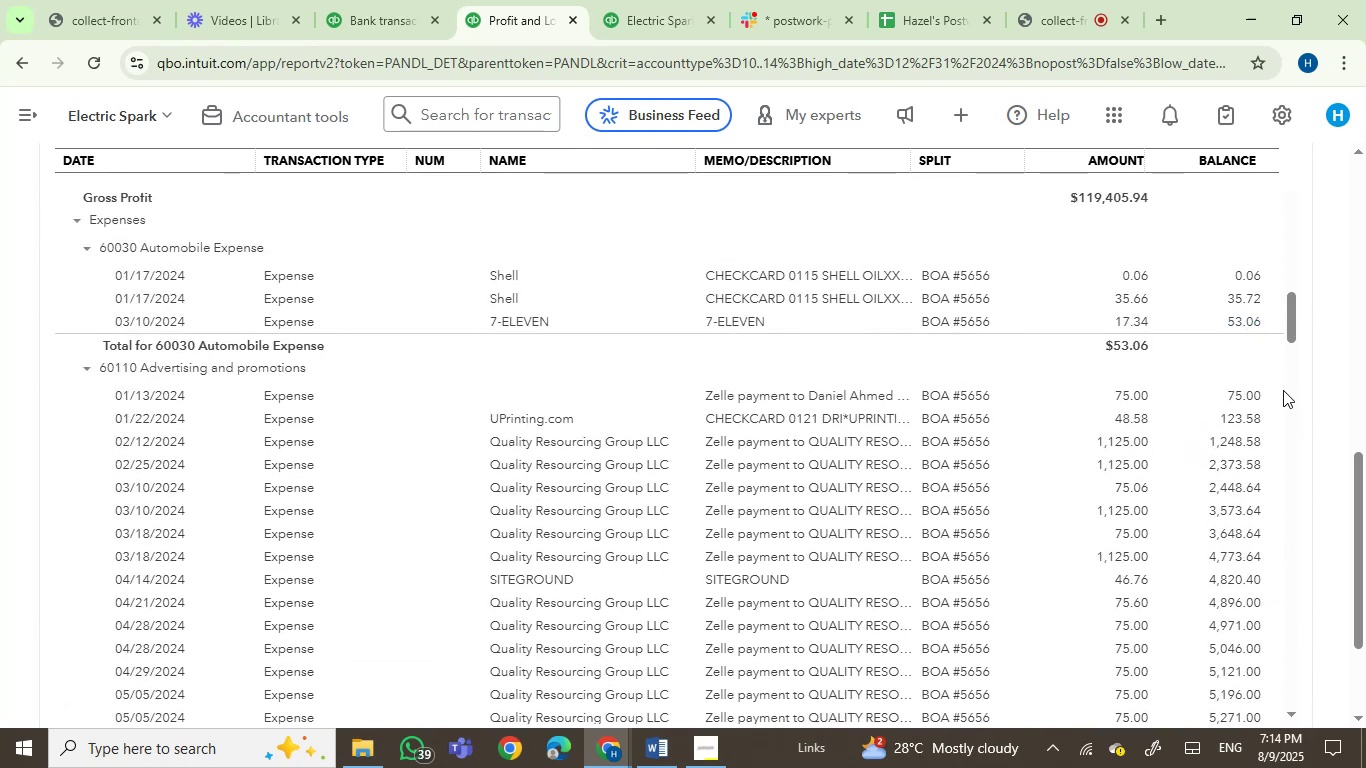 
left_click_drag(start_coordinate=[1290, 319], to_coordinate=[1303, 208])
 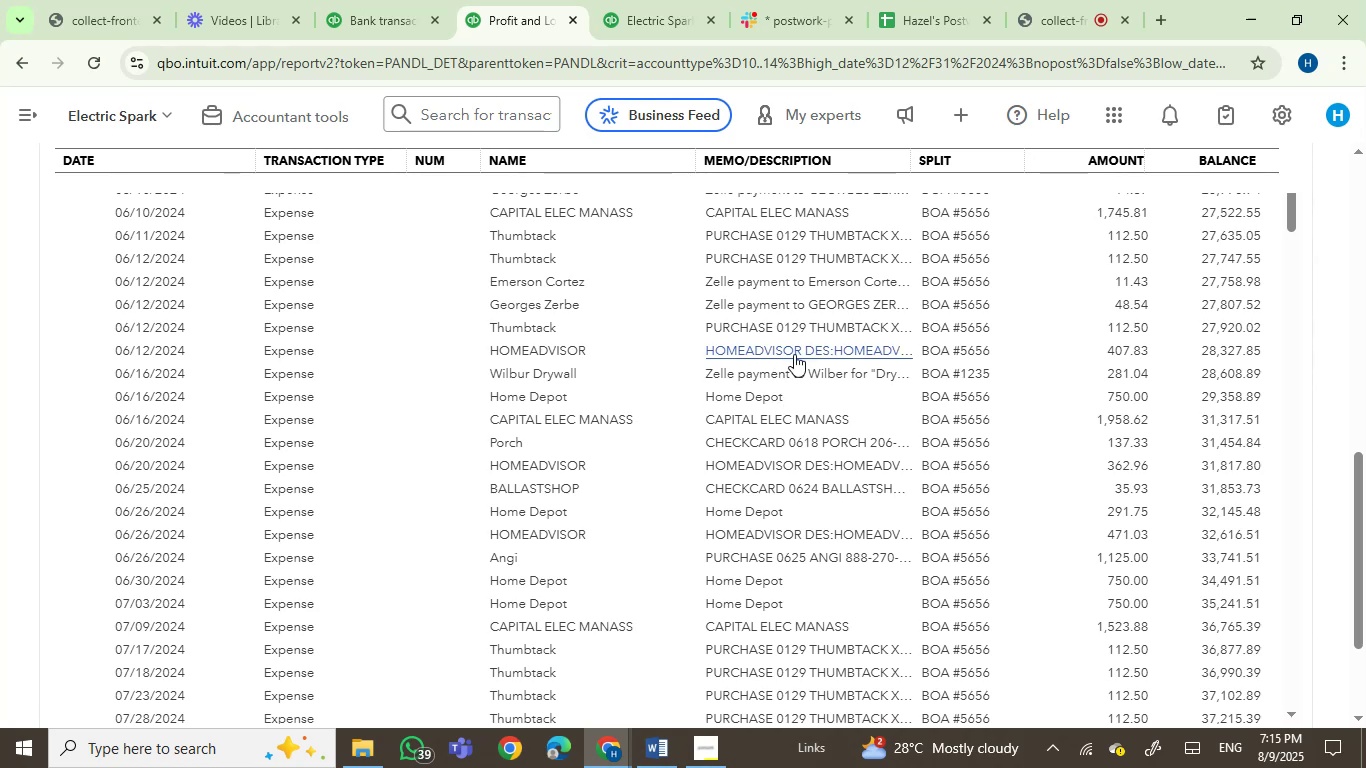 
wait(20.0)
 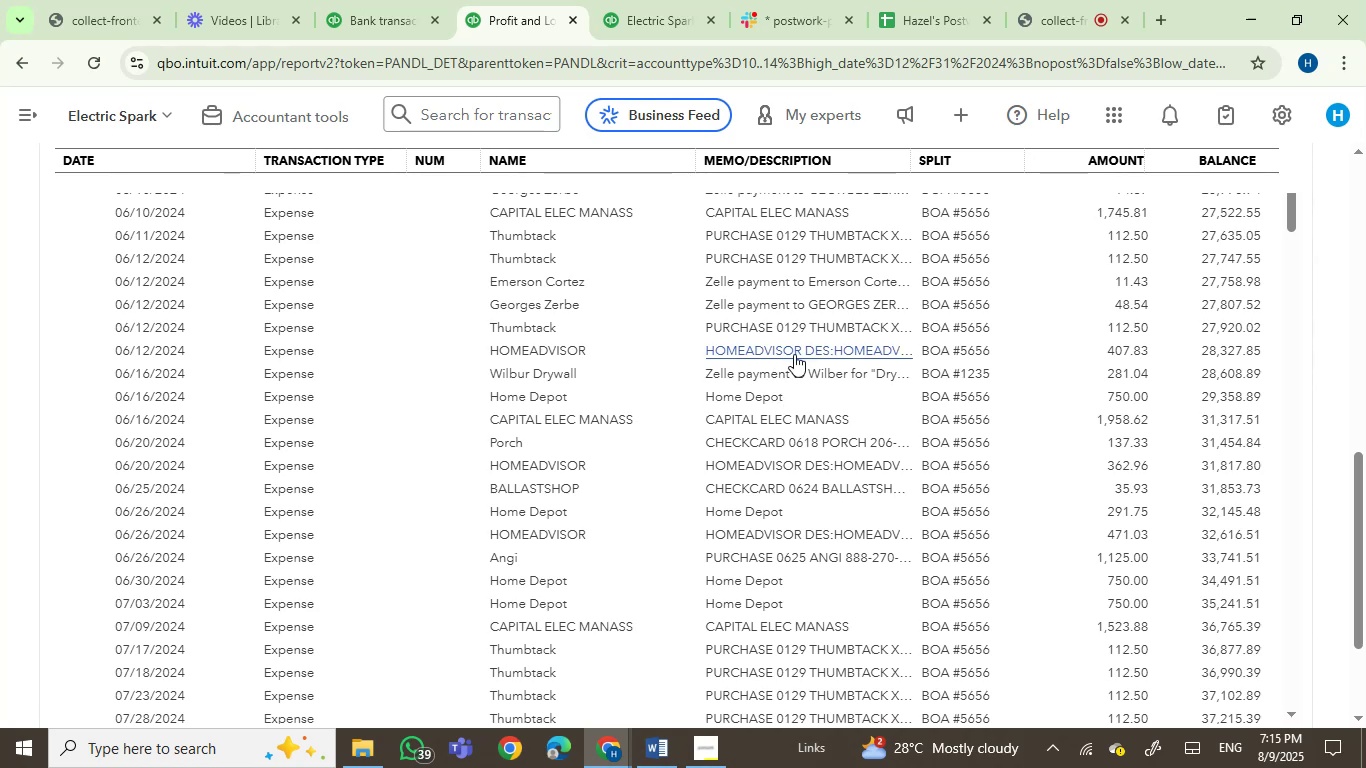 
left_click([21, 65])
 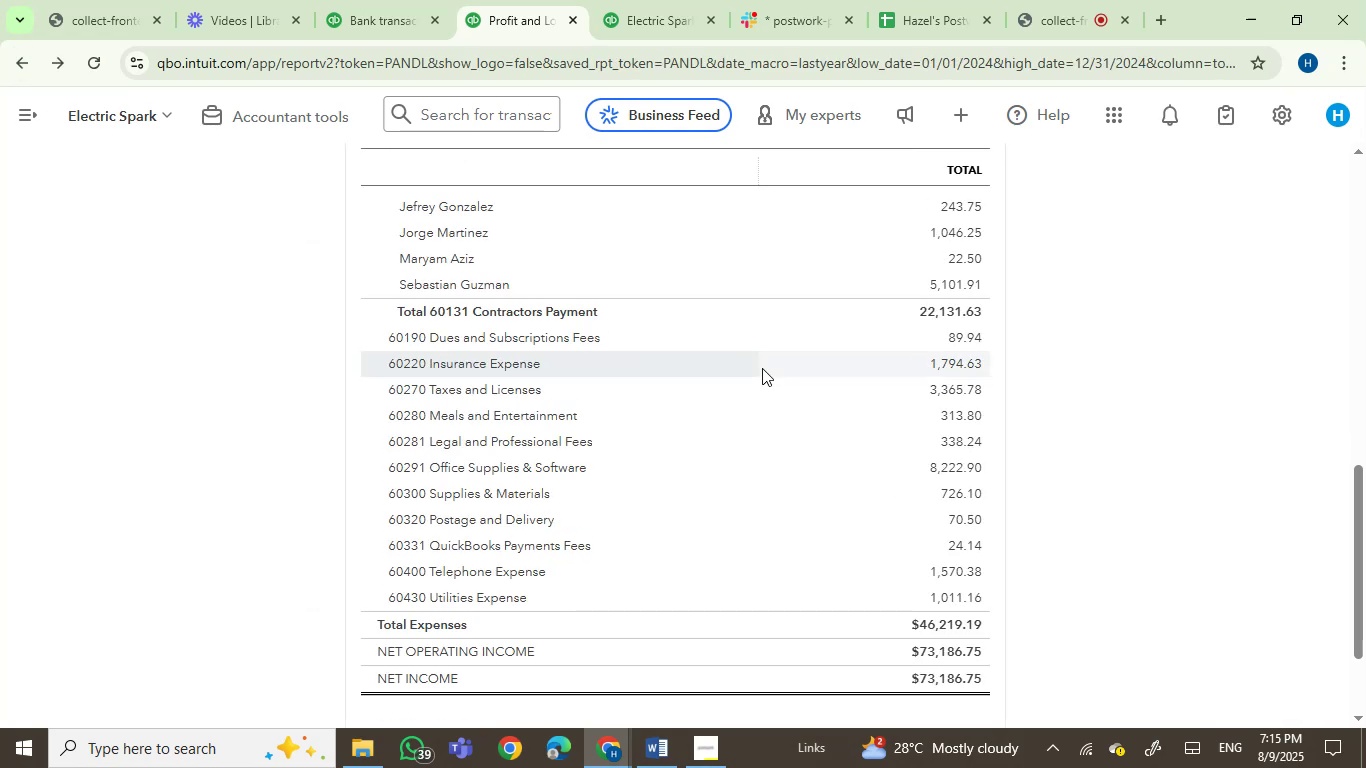 
left_click_drag(start_coordinate=[1357, 540], to_coordinate=[1324, 455])
 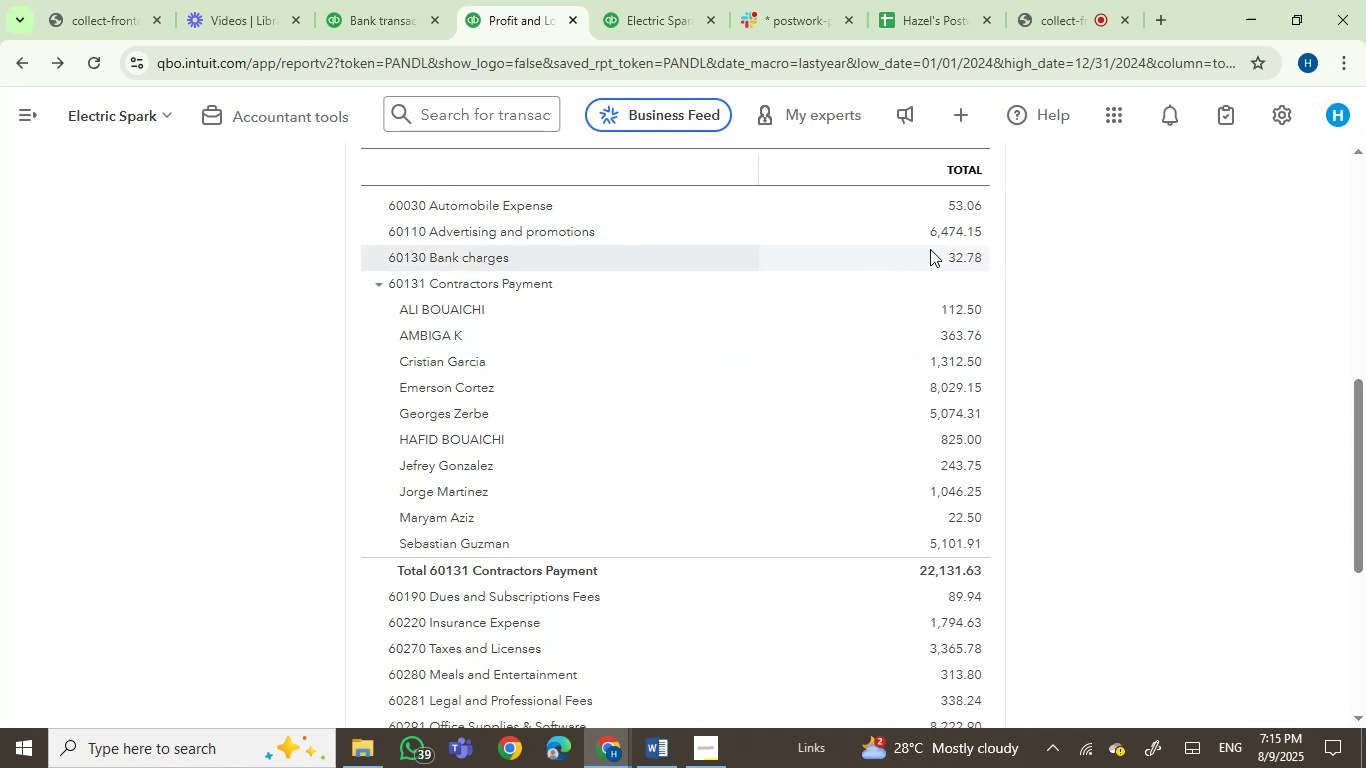 
left_click([1048, 0])
 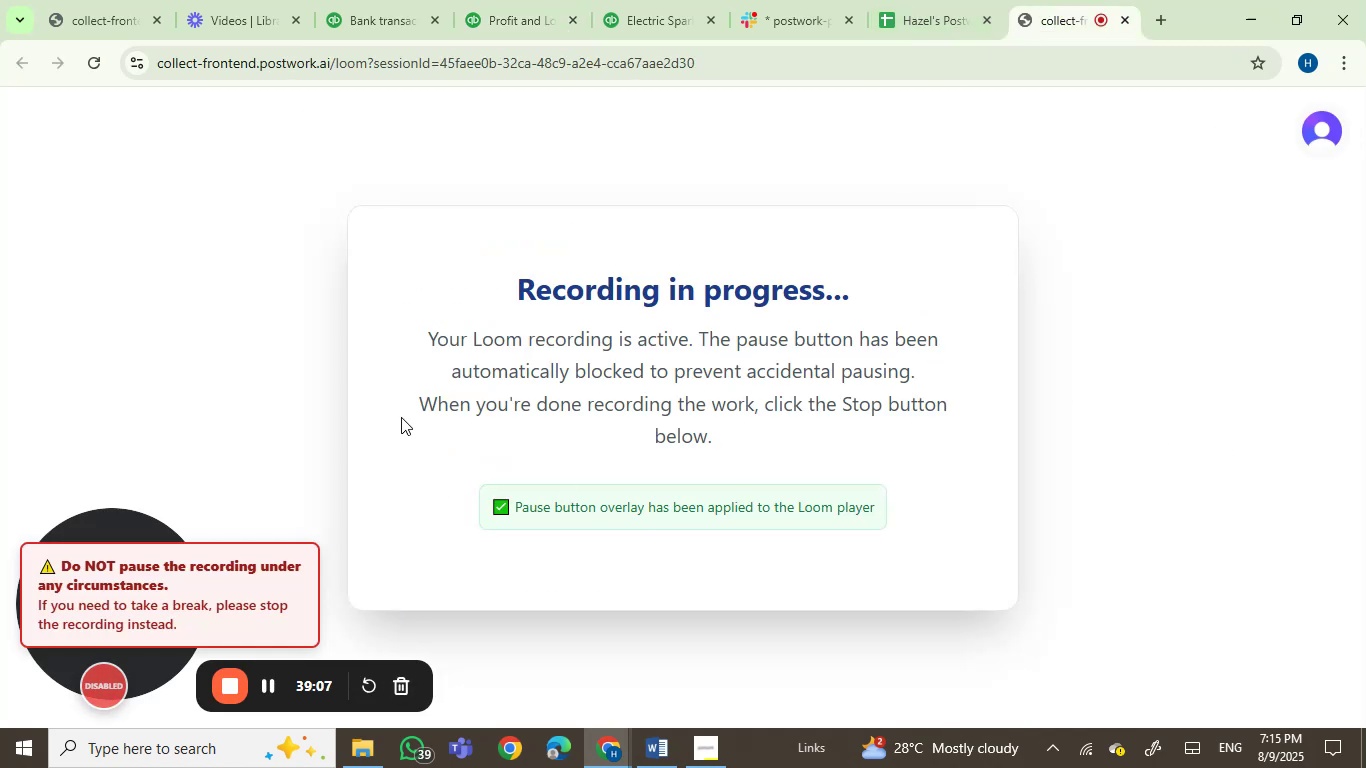 
wait(5.23)
 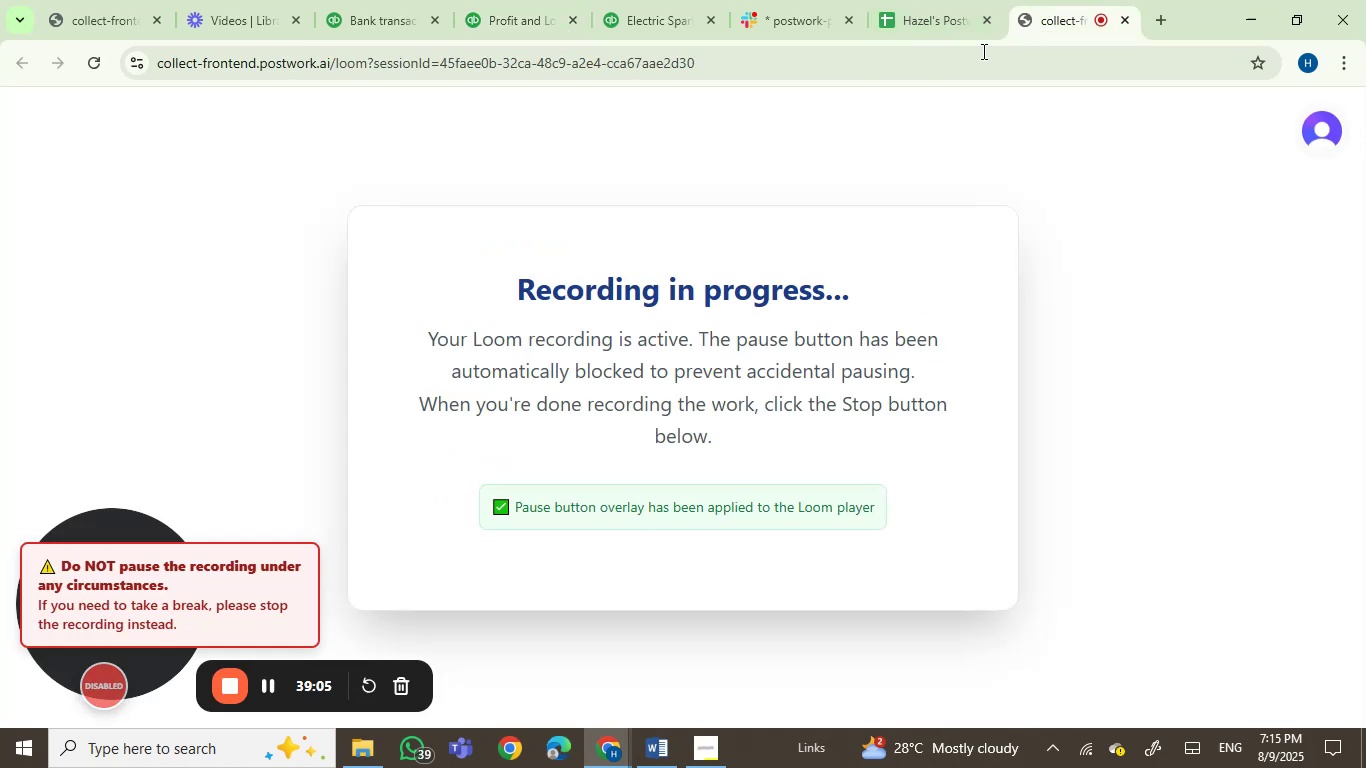 
left_click([489, 1])
 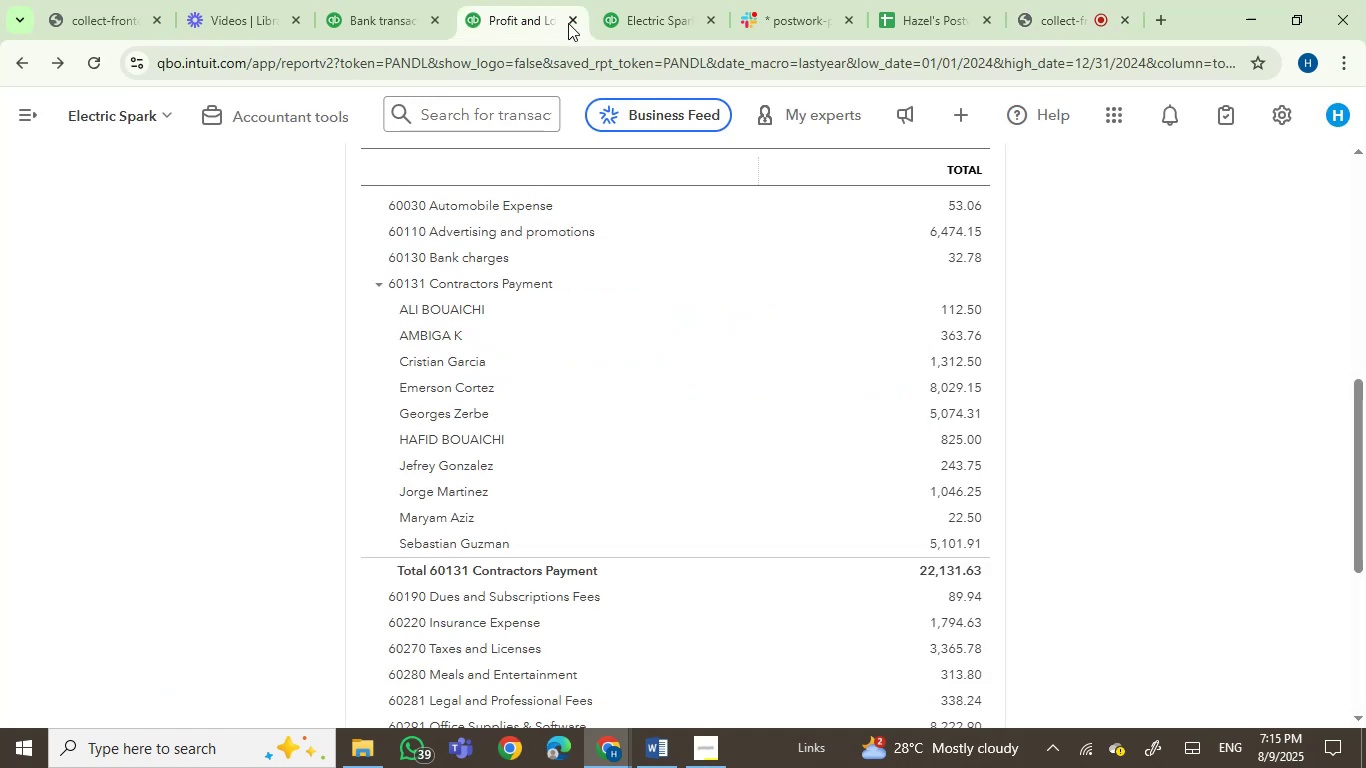 
left_click([640, 14])
 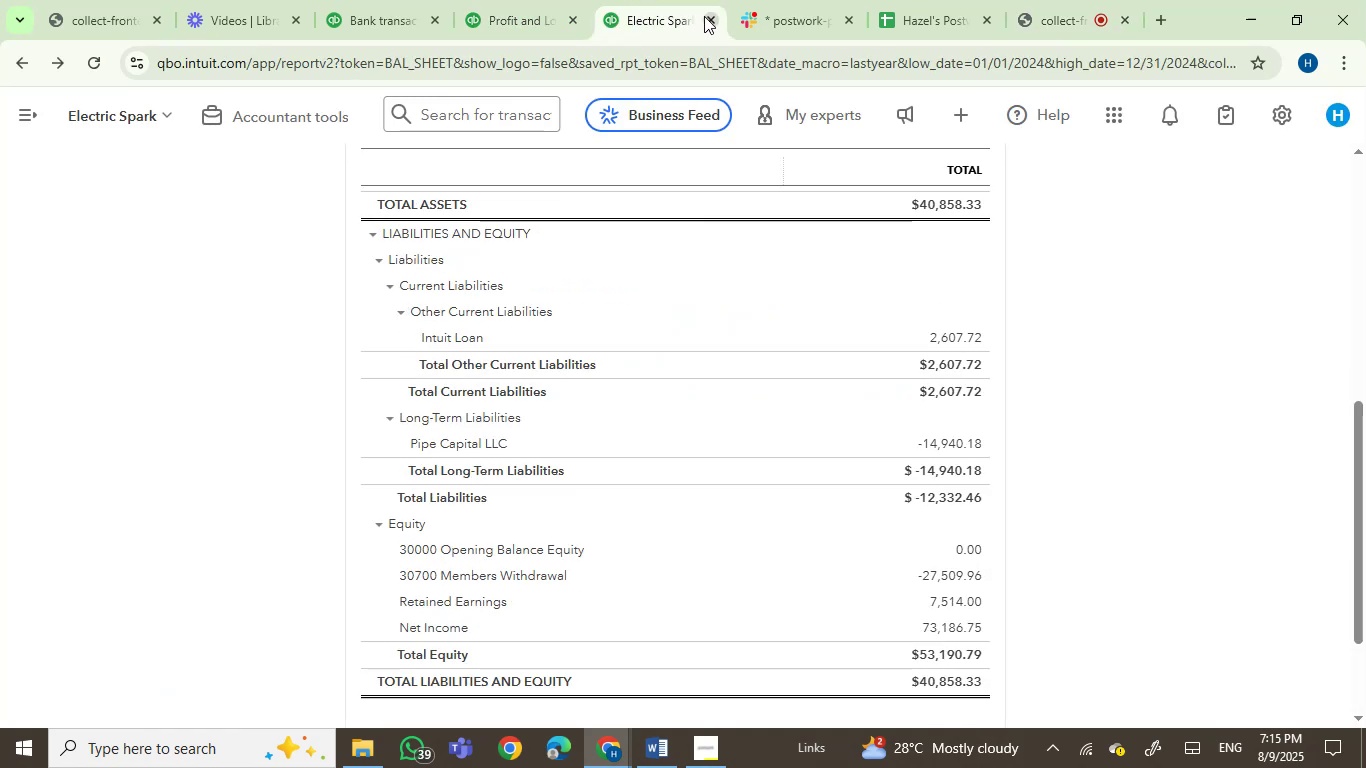 
left_click([704, 16])
 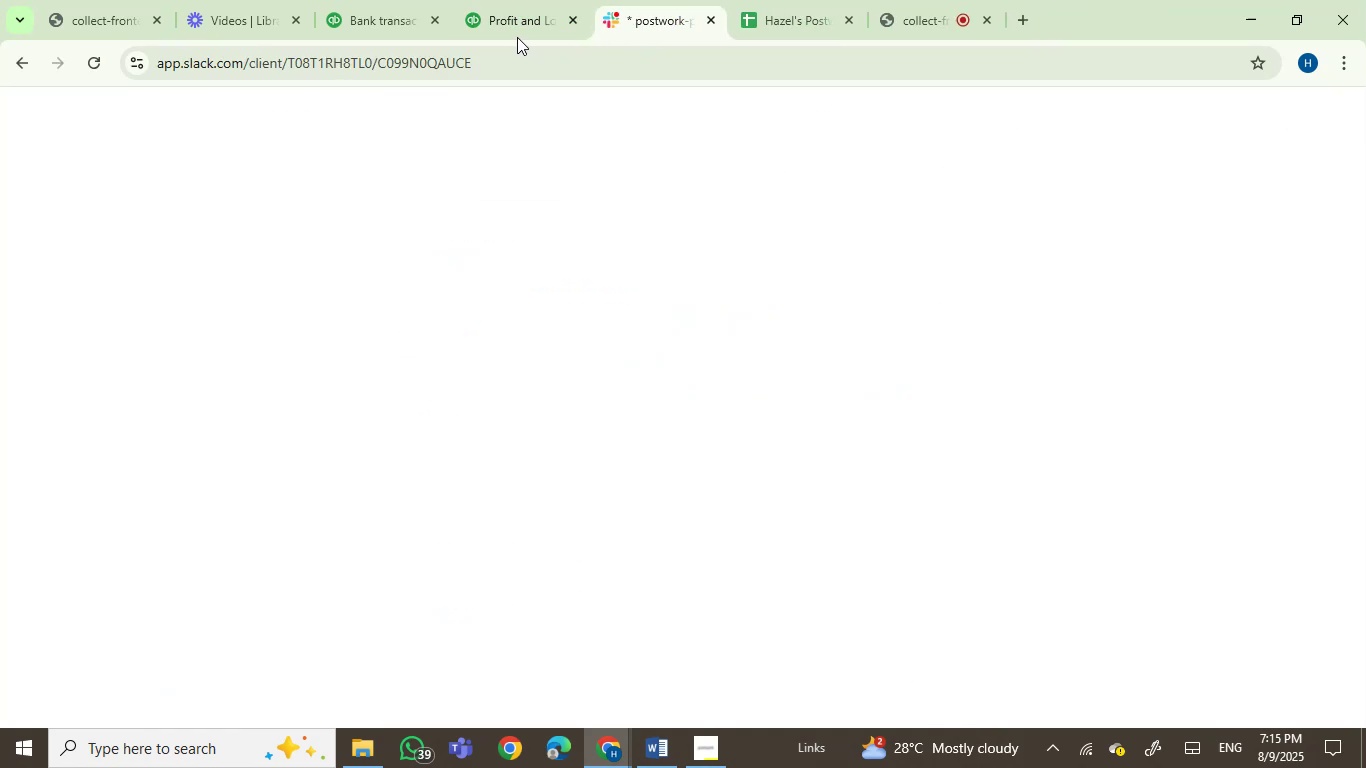 
left_click([507, 28])
 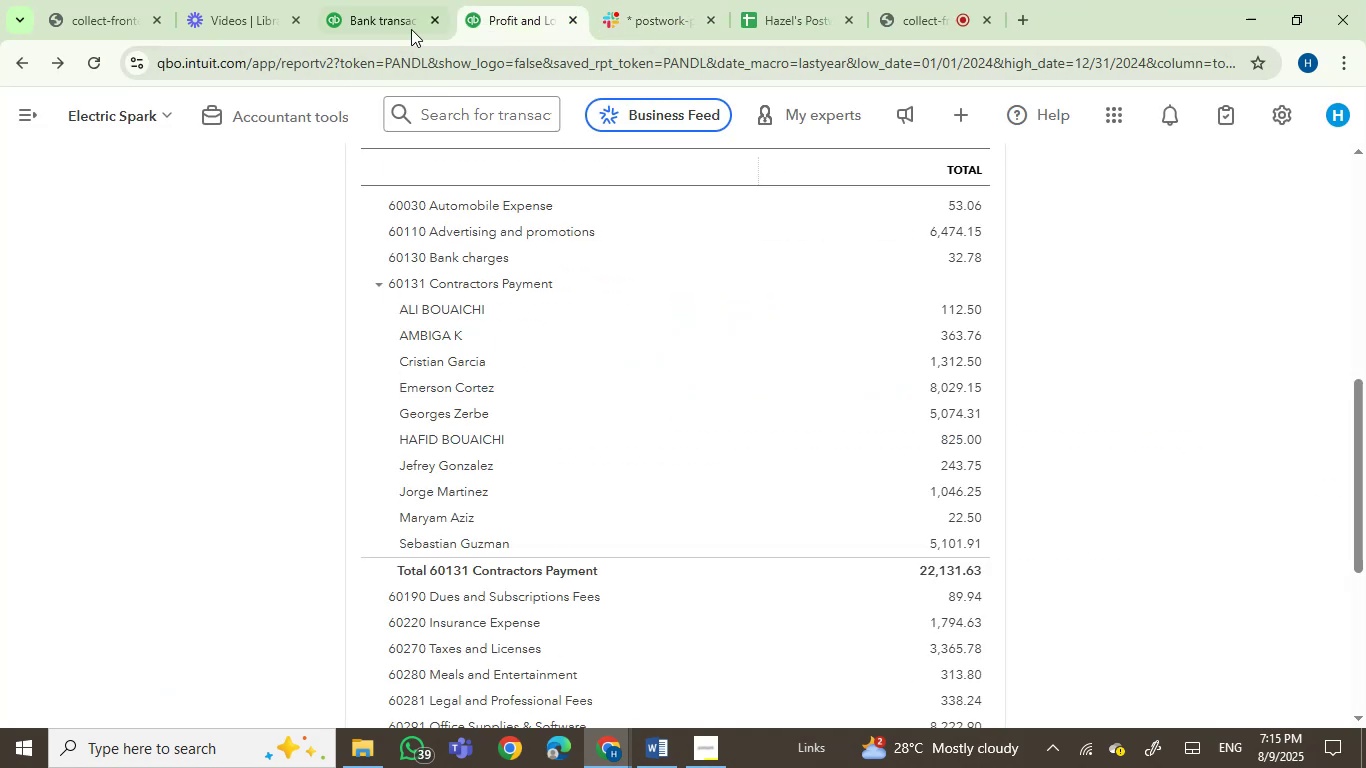 
left_click([395, 22])
 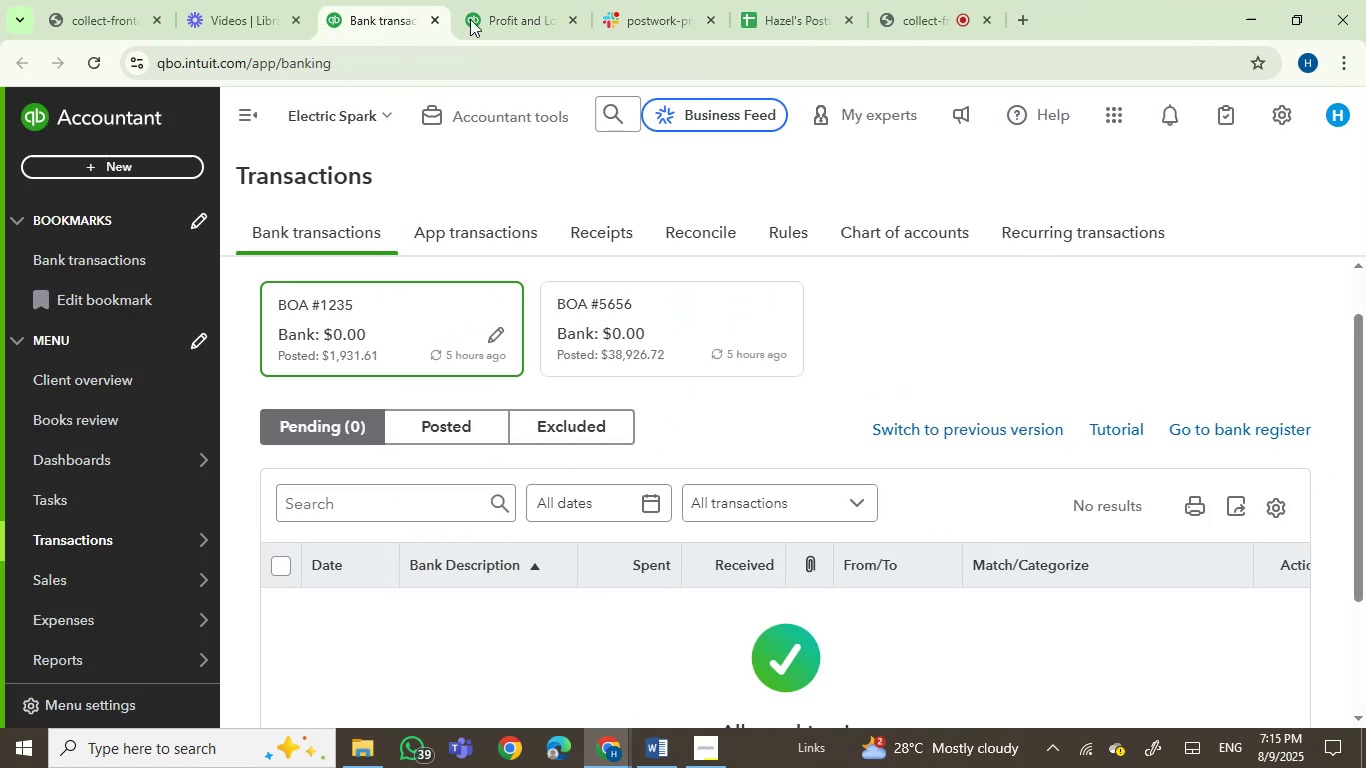 
left_click([521, 13])
 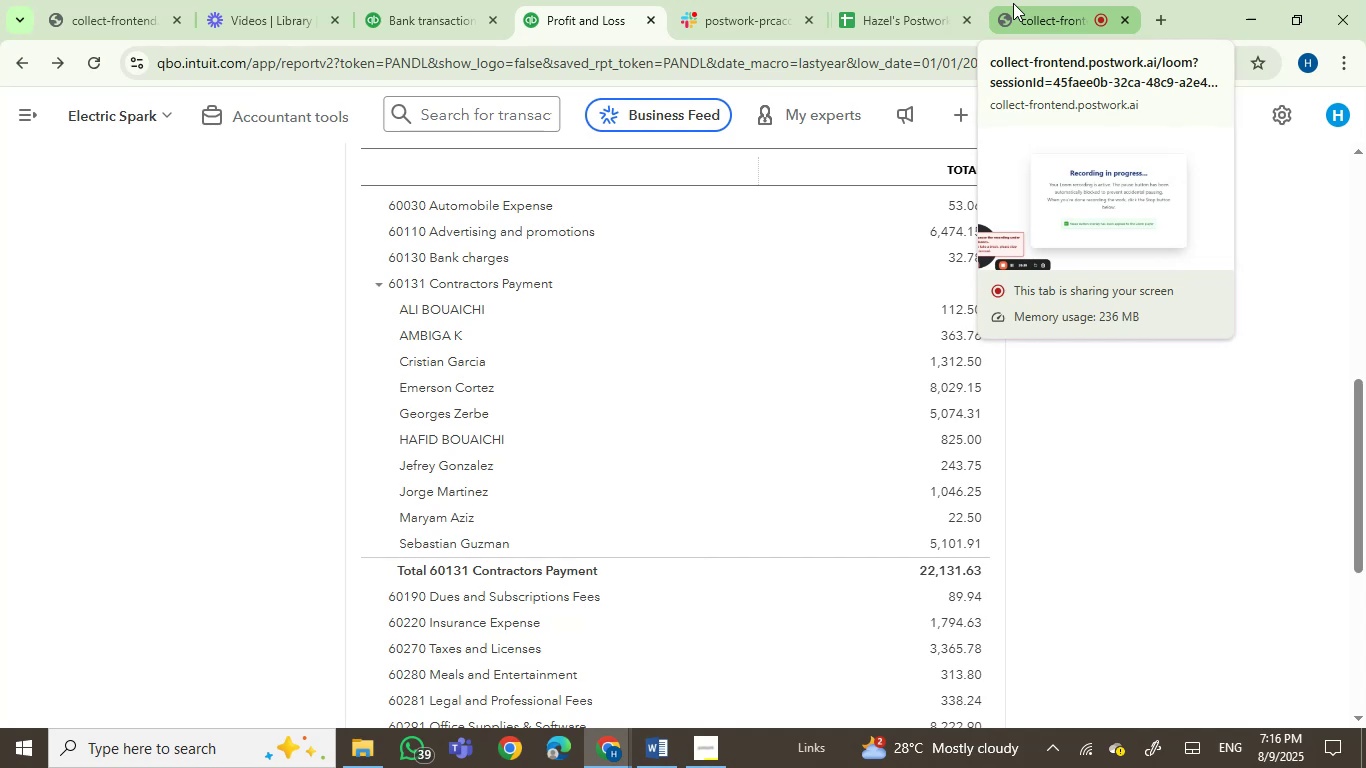 
wait(42.53)
 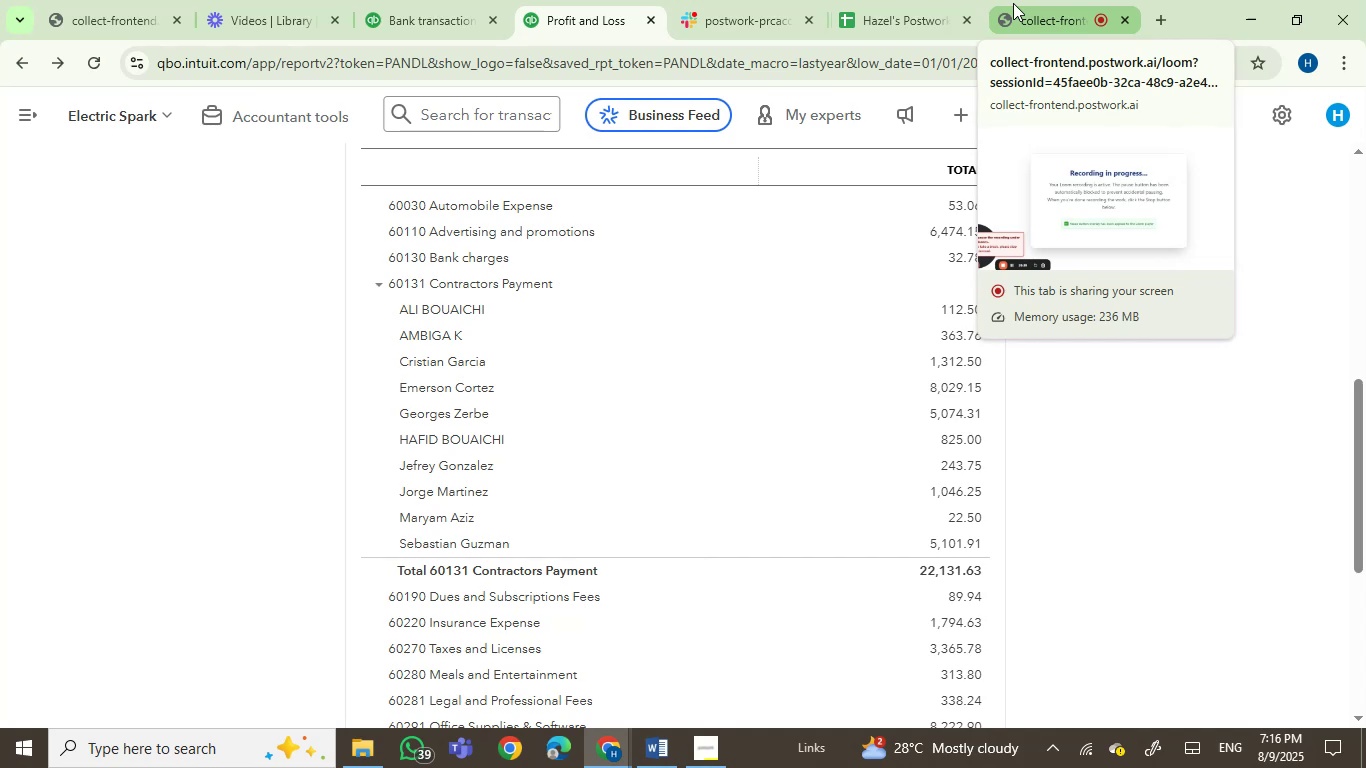 
left_click([1013, 2])
 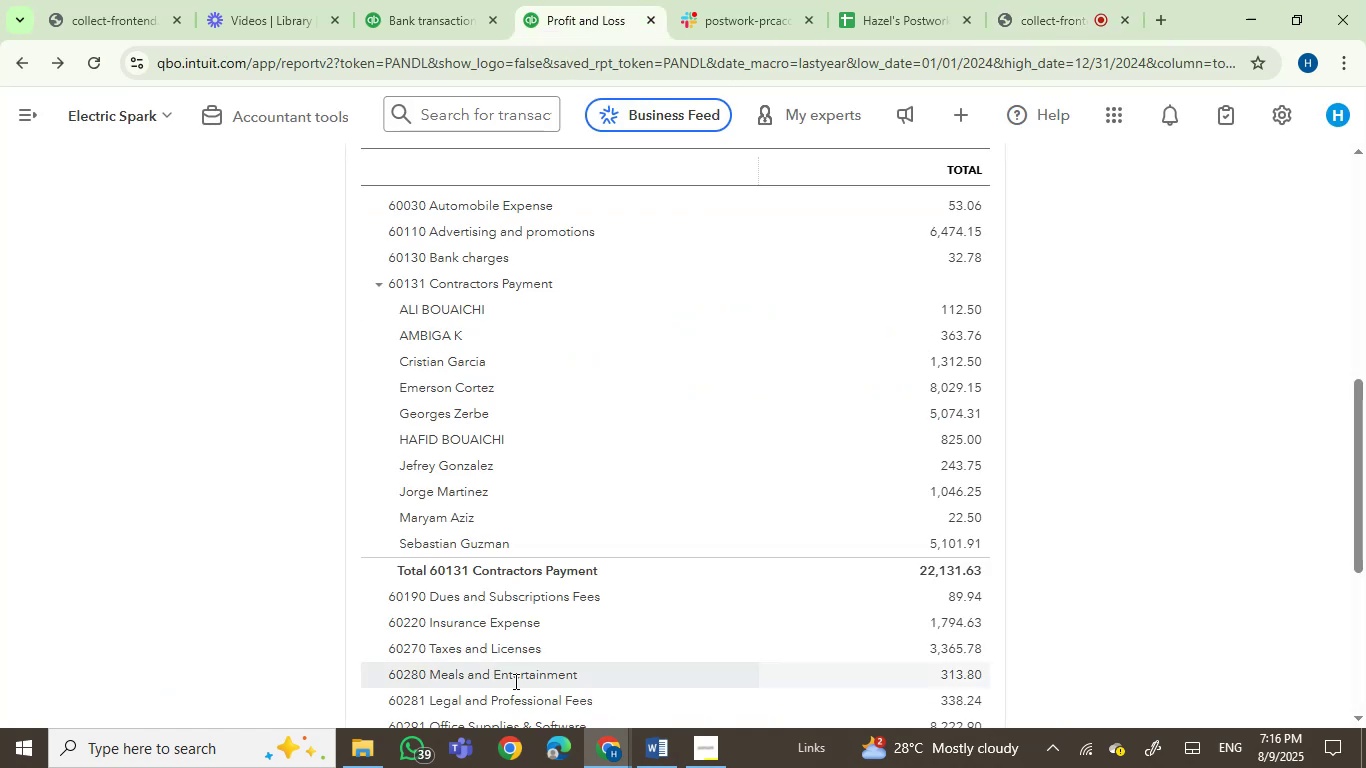 
left_click([653, 741])
 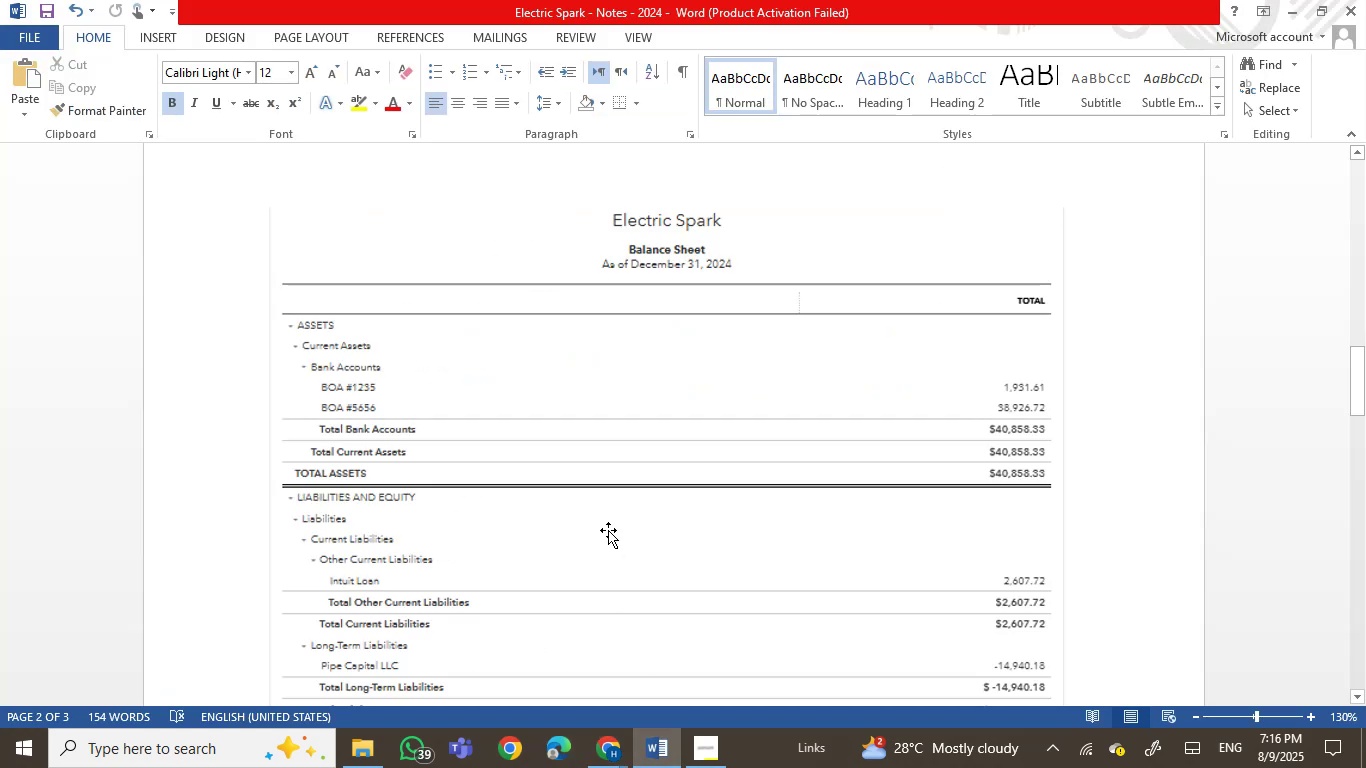 
key(Control+S)
 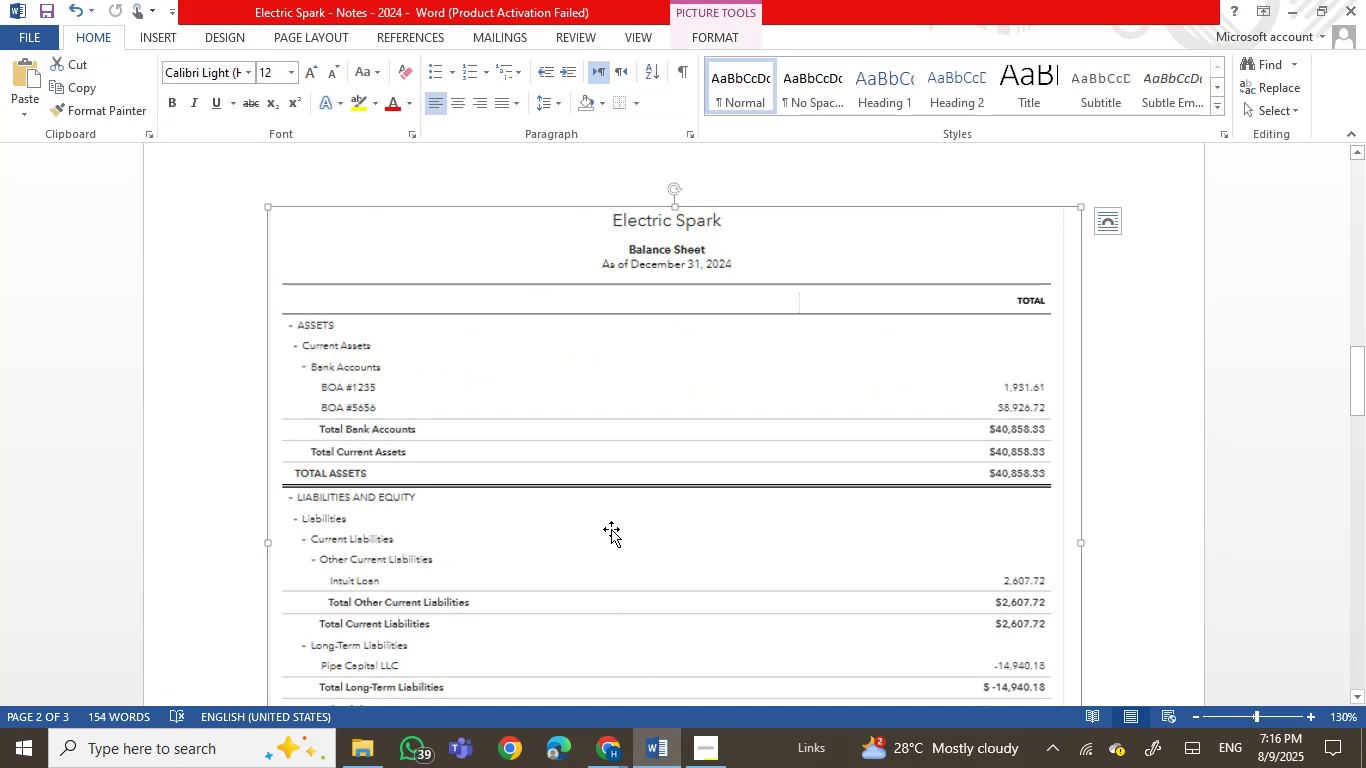 
scroll: coordinate [955, 475], scroll_direction: up, amount: 4.0
 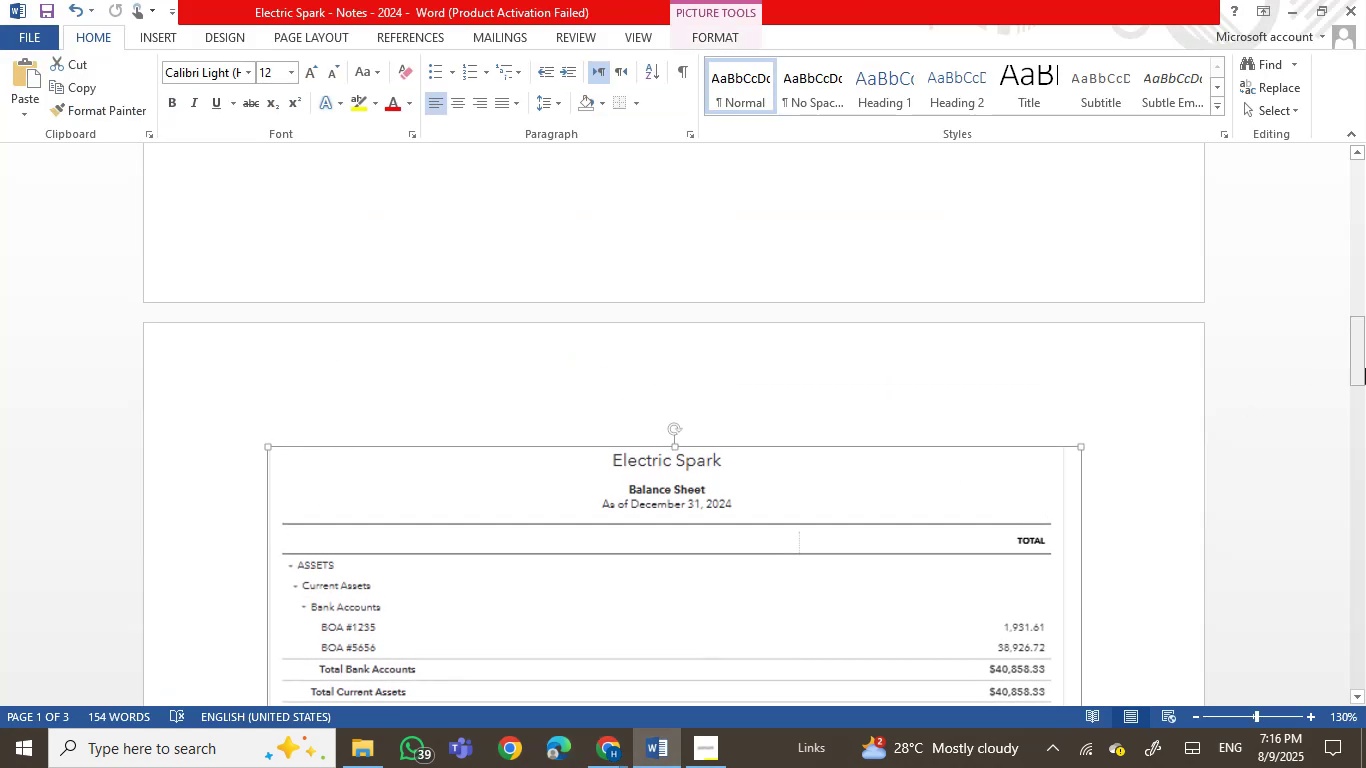 
left_click_drag(start_coordinate=[1359, 360], to_coordinate=[1365, 212])
 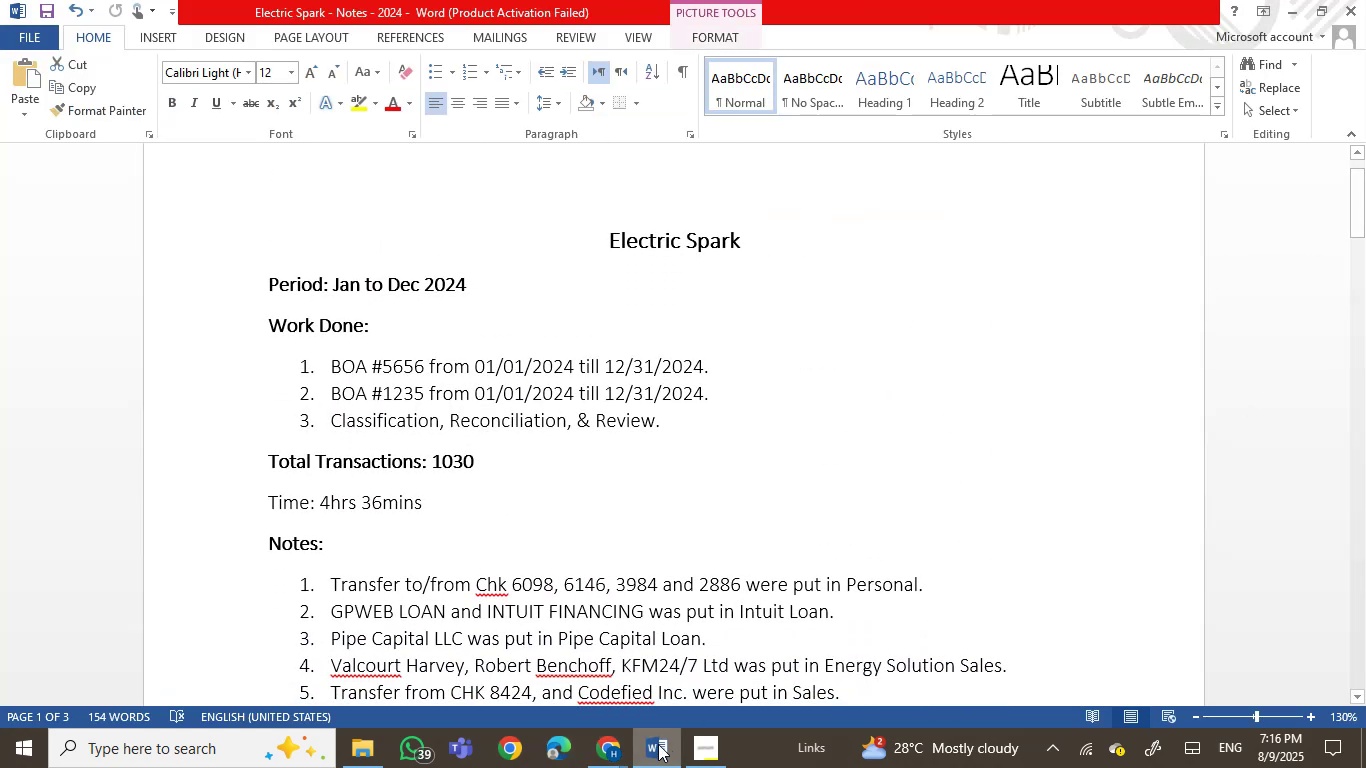 
left_click([607, 749])
 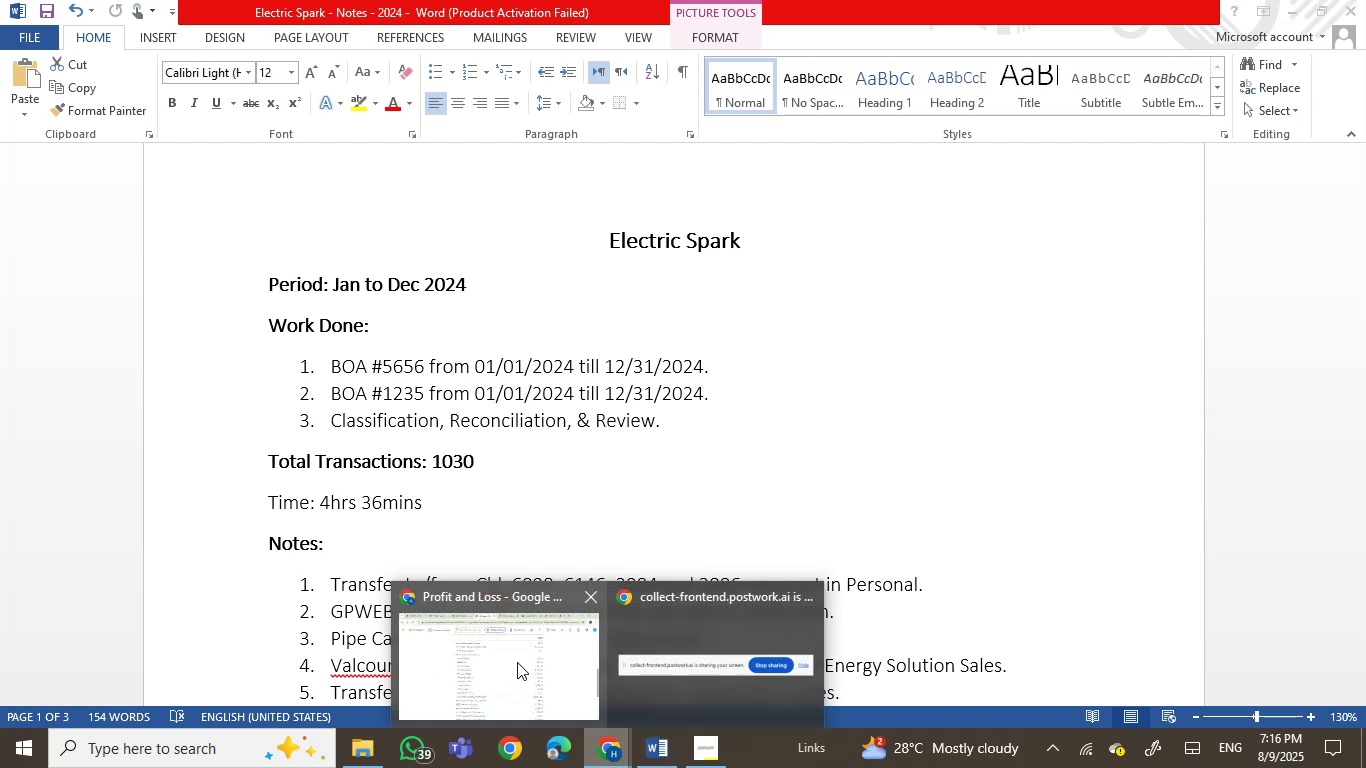 
left_click([517, 662])
 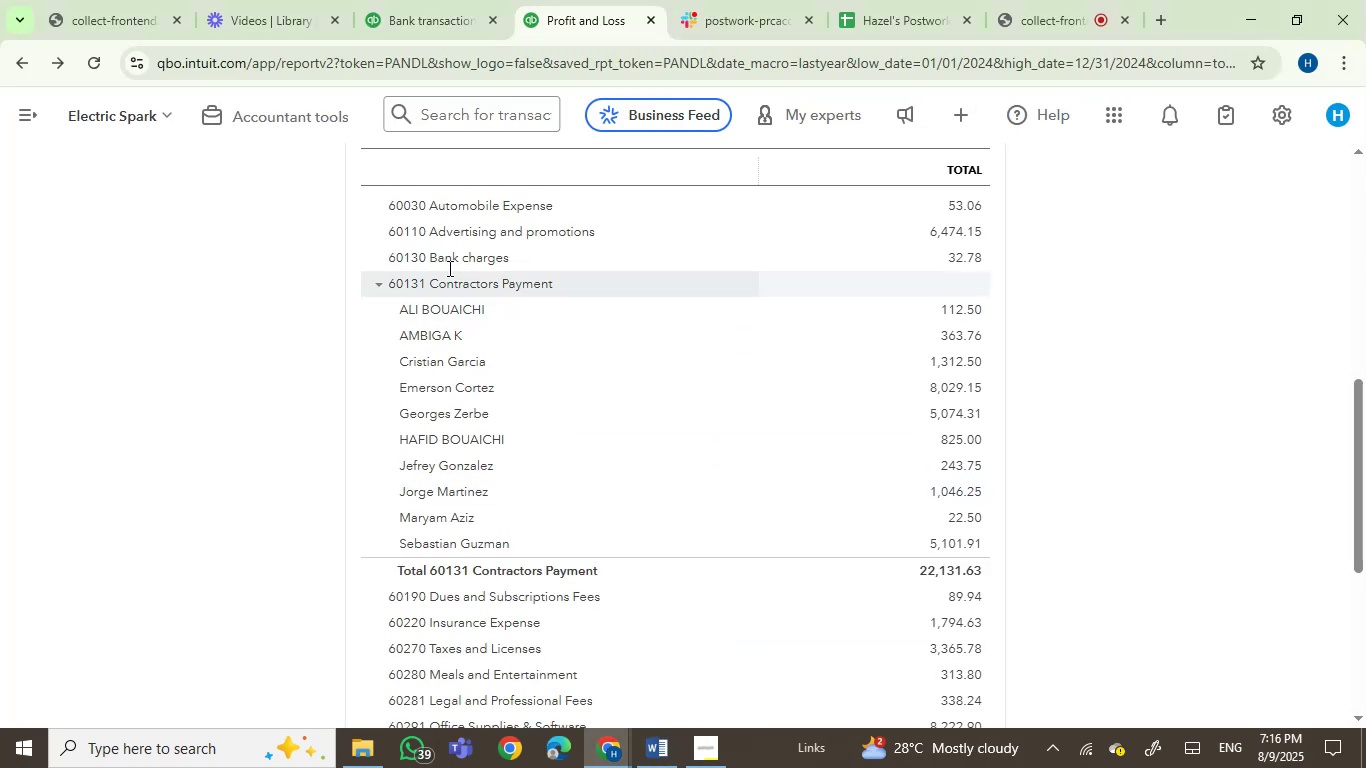 
left_click([271, 112])
 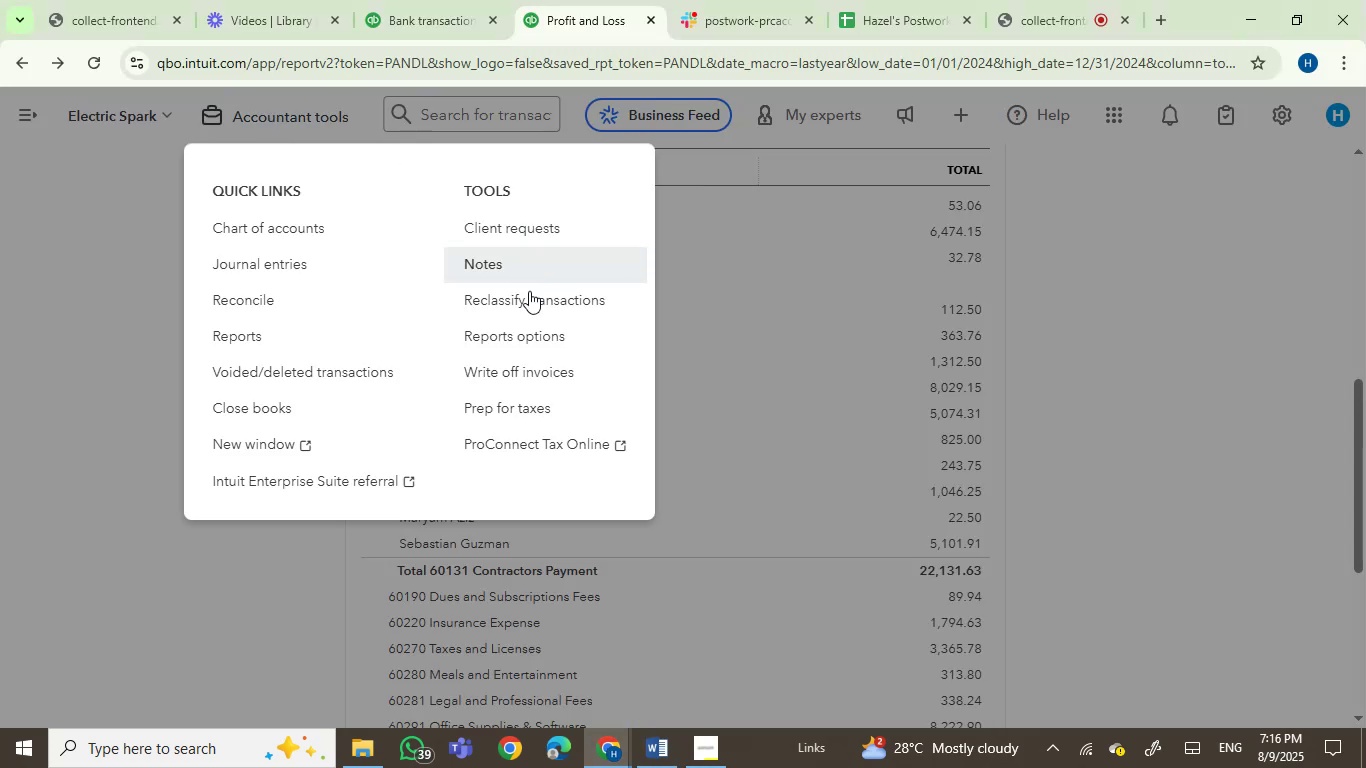 
right_click([531, 307])
 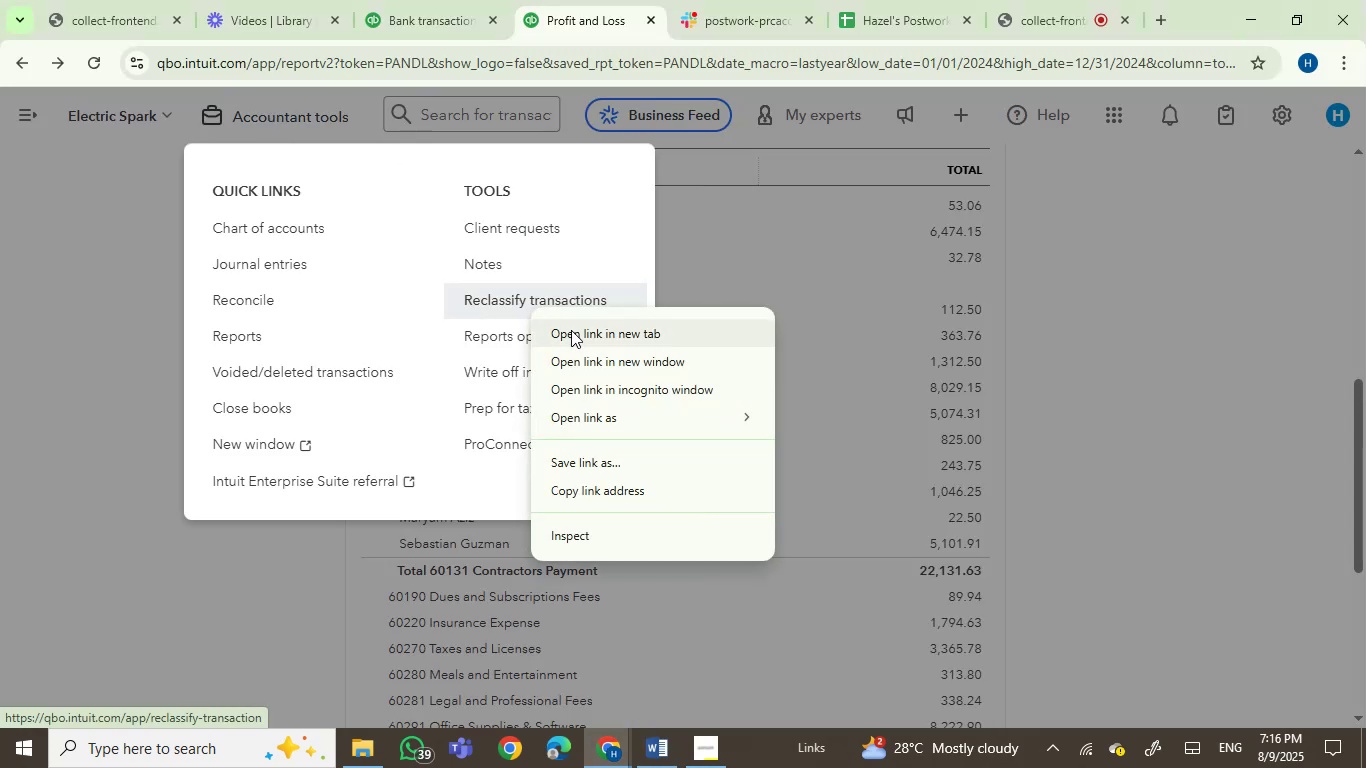 
left_click([571, 330])
 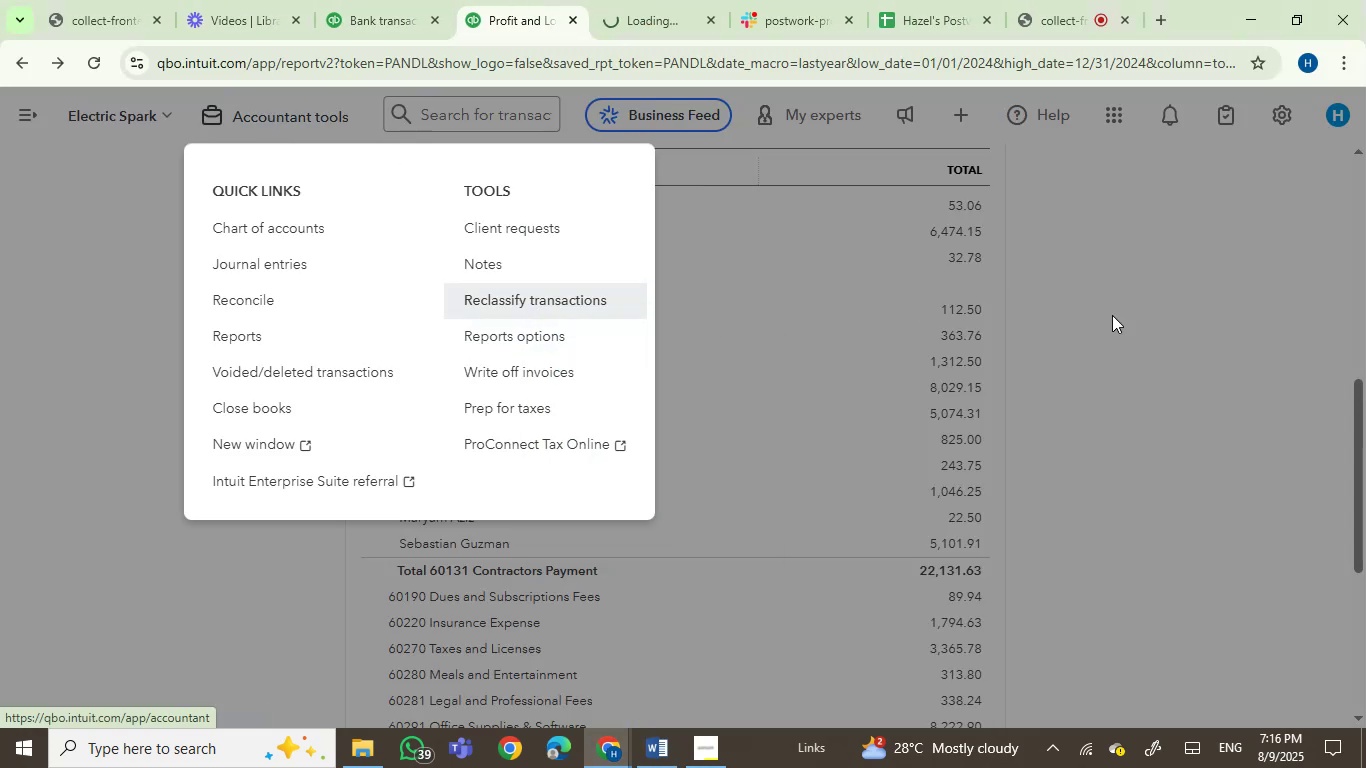 
left_click([1167, 328])
 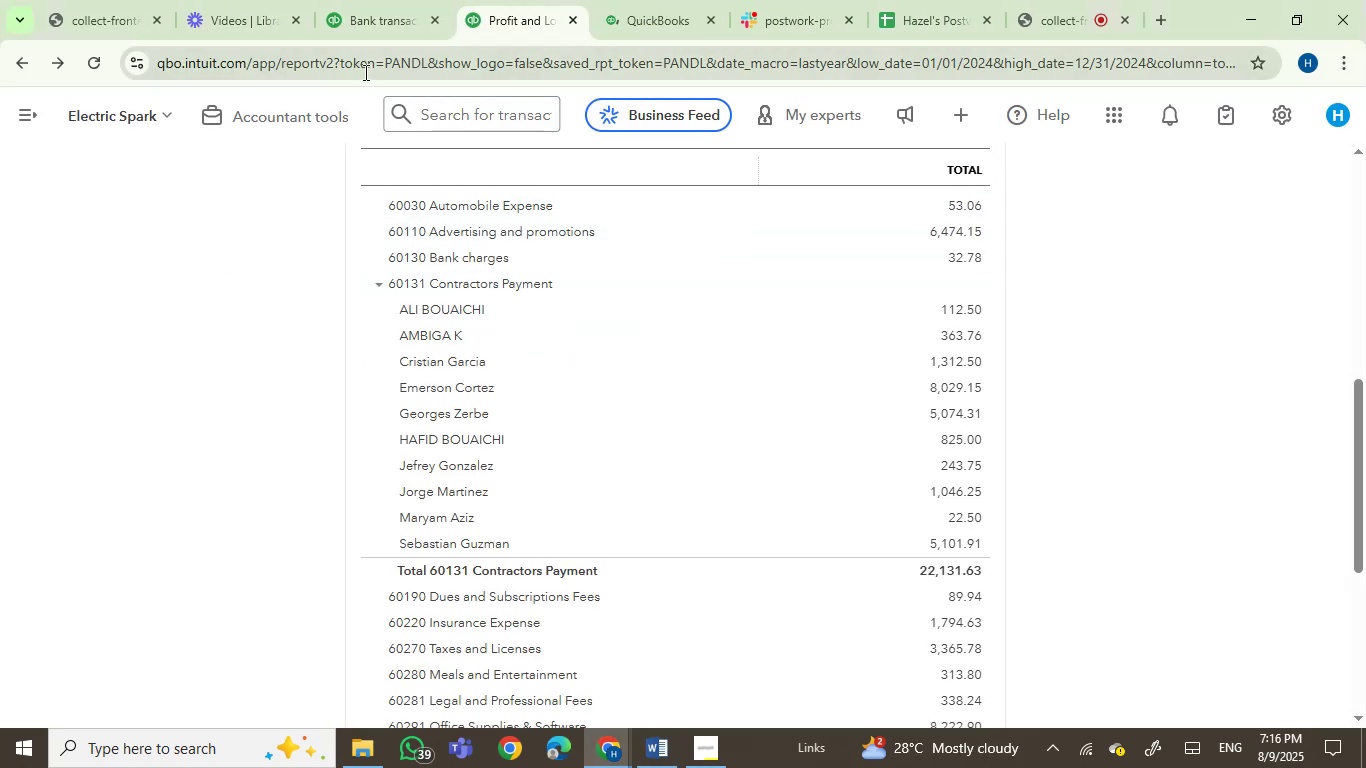 
left_click([345, 0])
 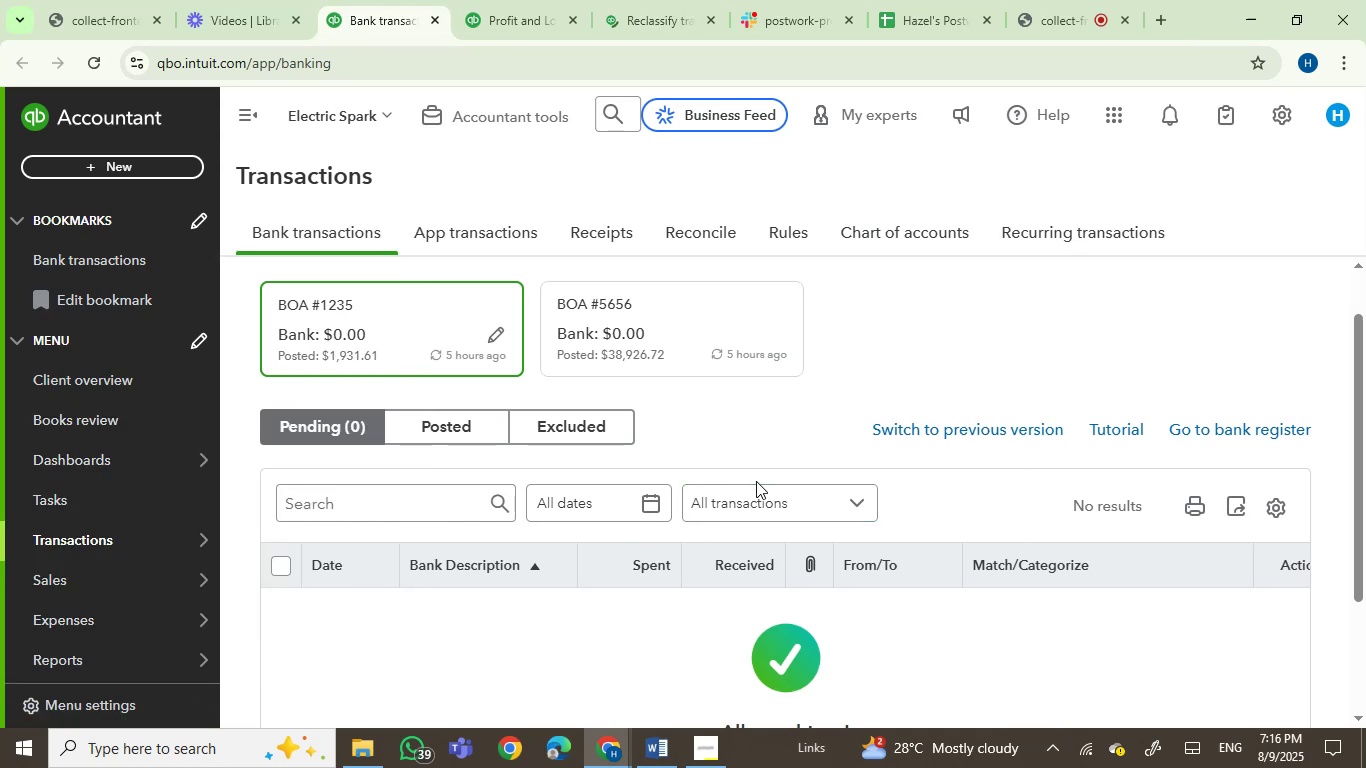 
wait(10.99)
 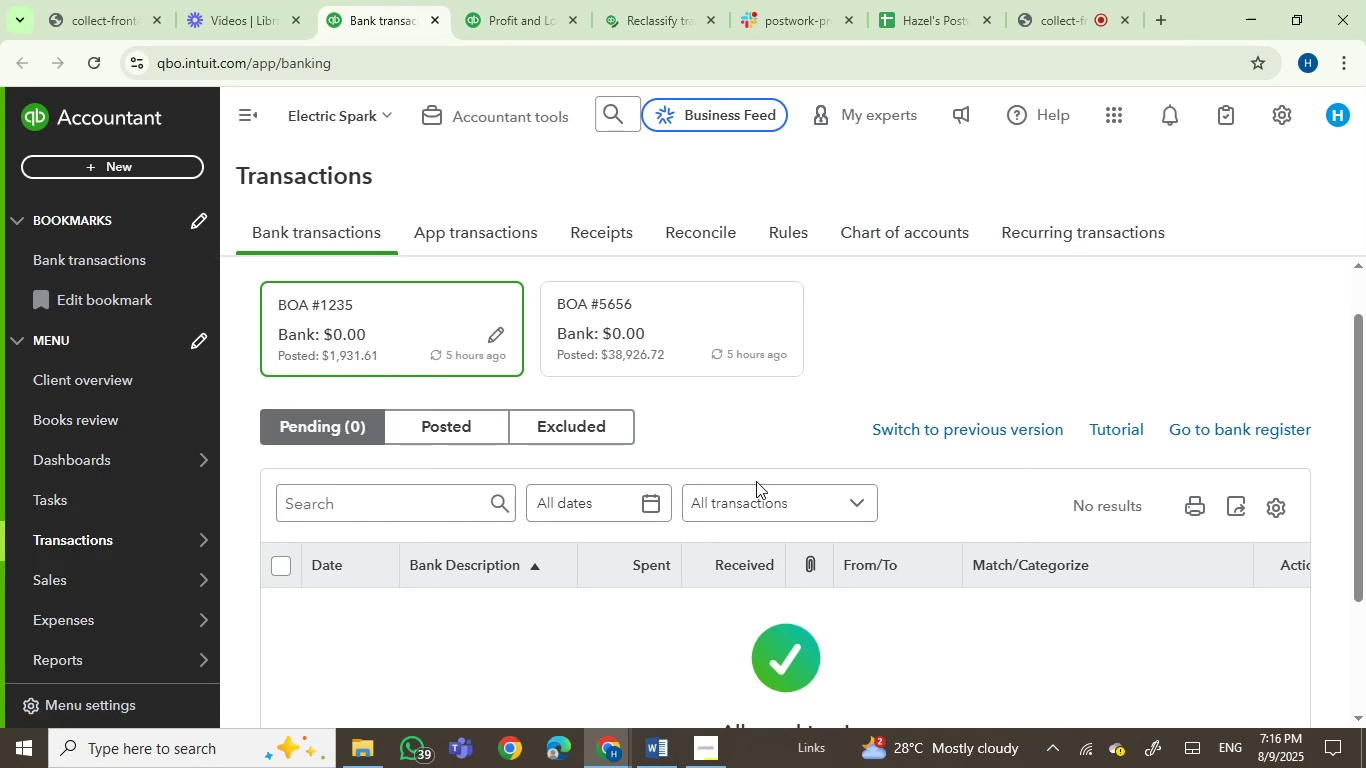 
left_click([267, 537])
 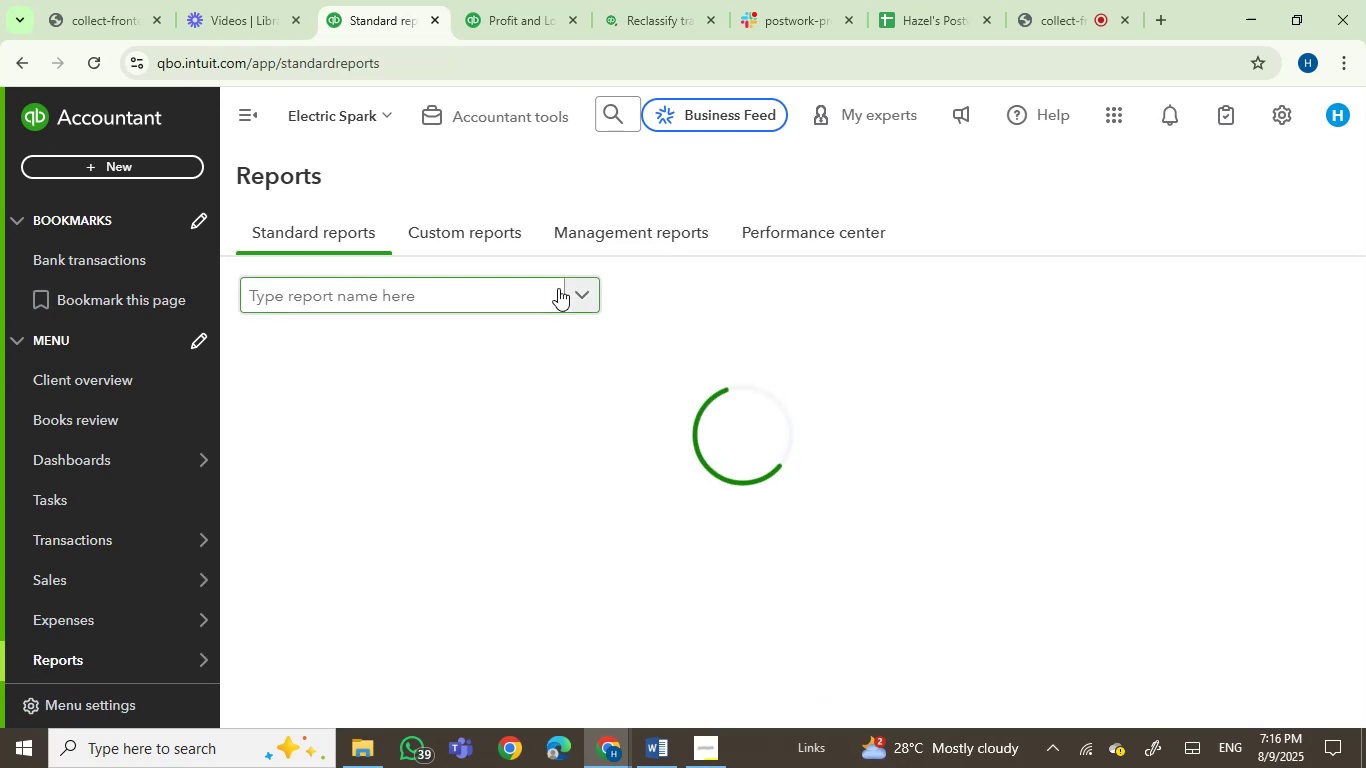 
wait(9.16)
 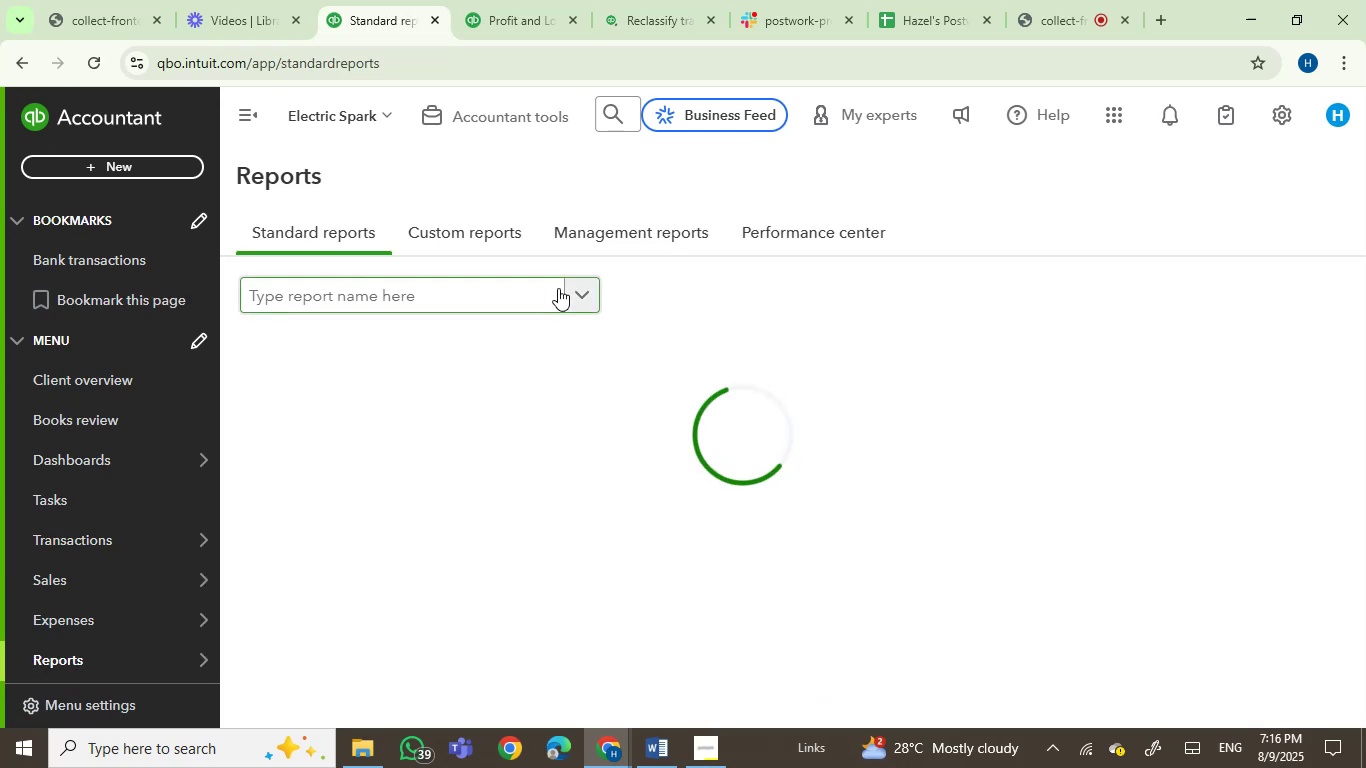 
left_click([502, 0])
 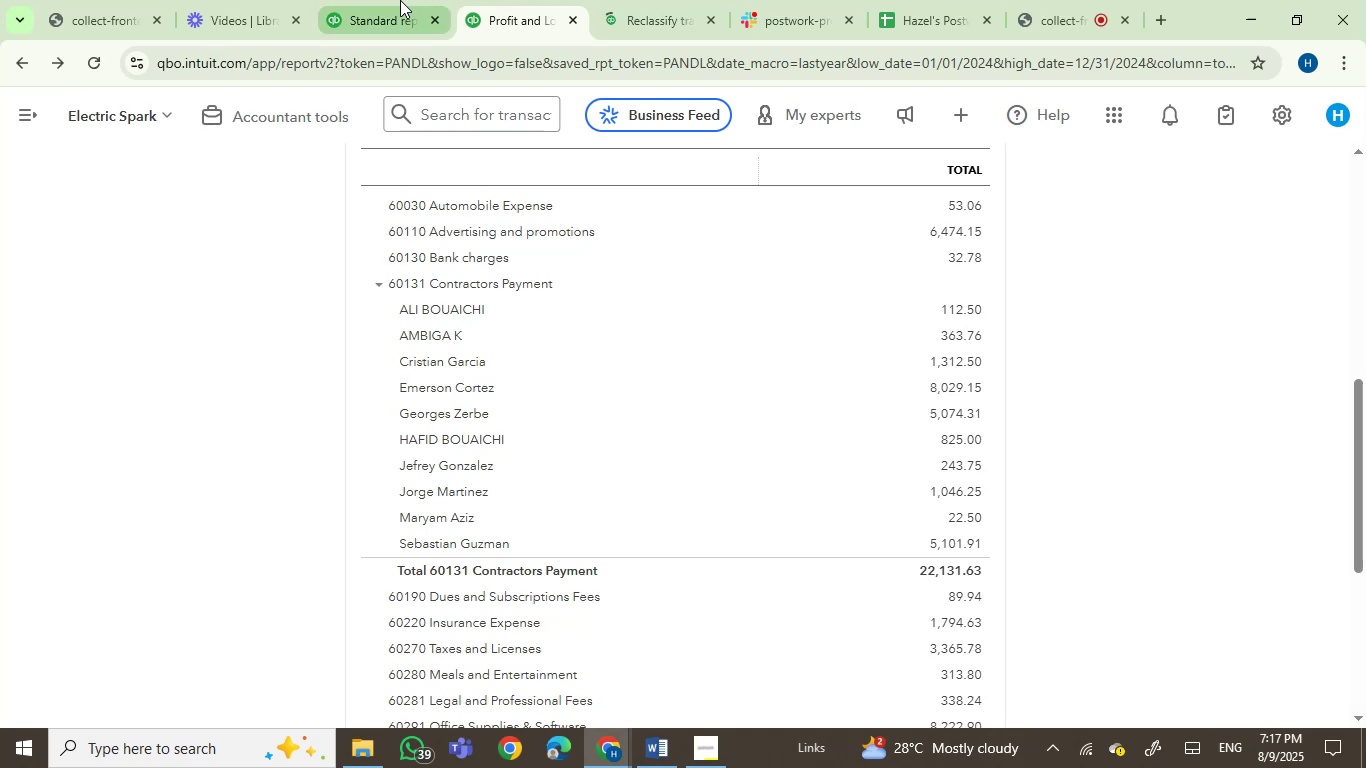 
left_click([399, 0])
 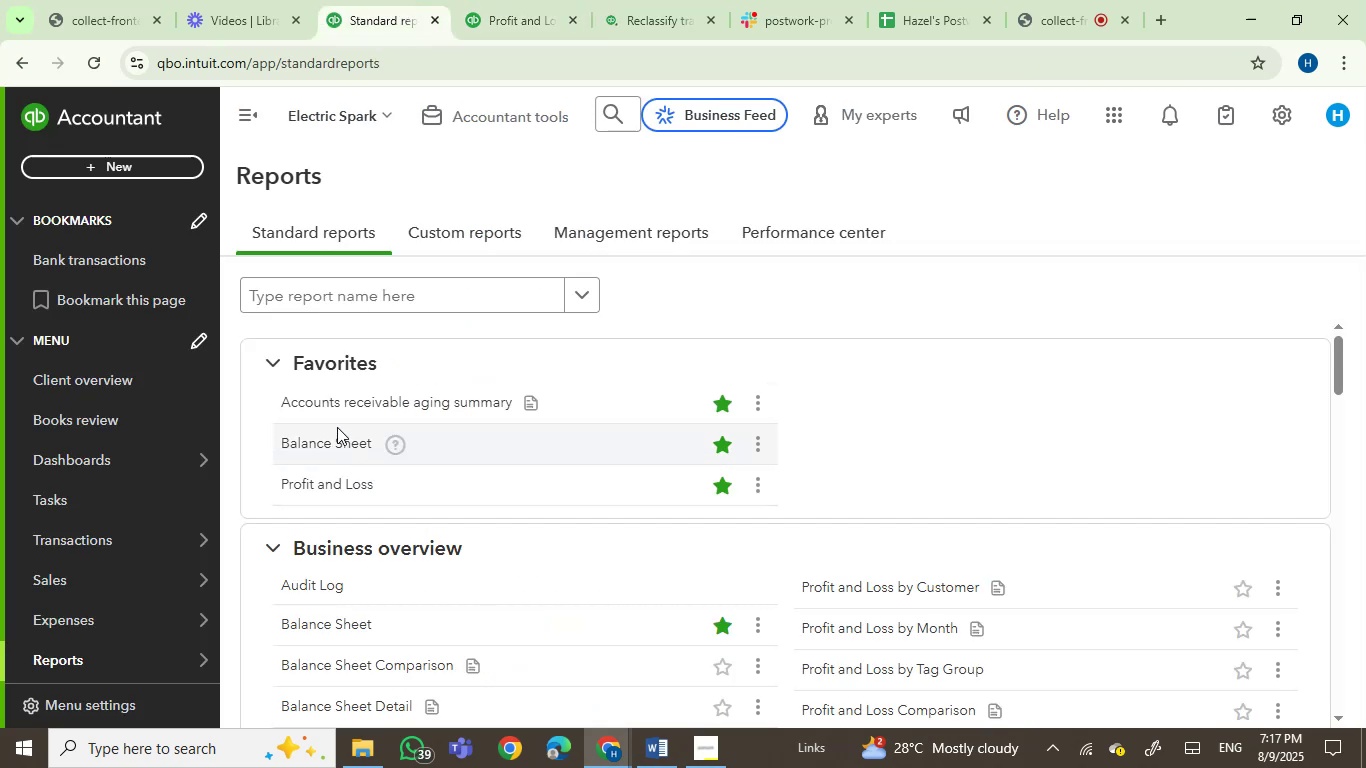 
double_click([337, 436])
 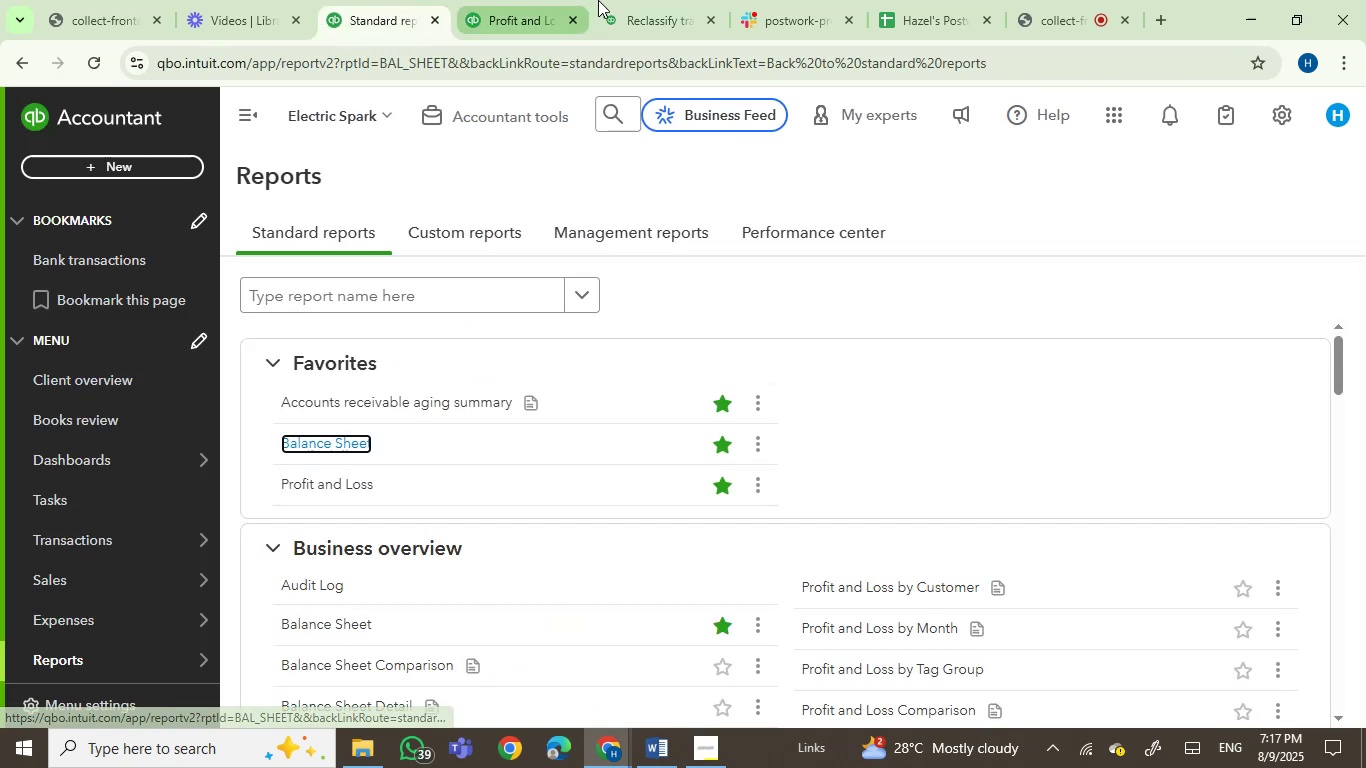 
left_click([620, 0])
 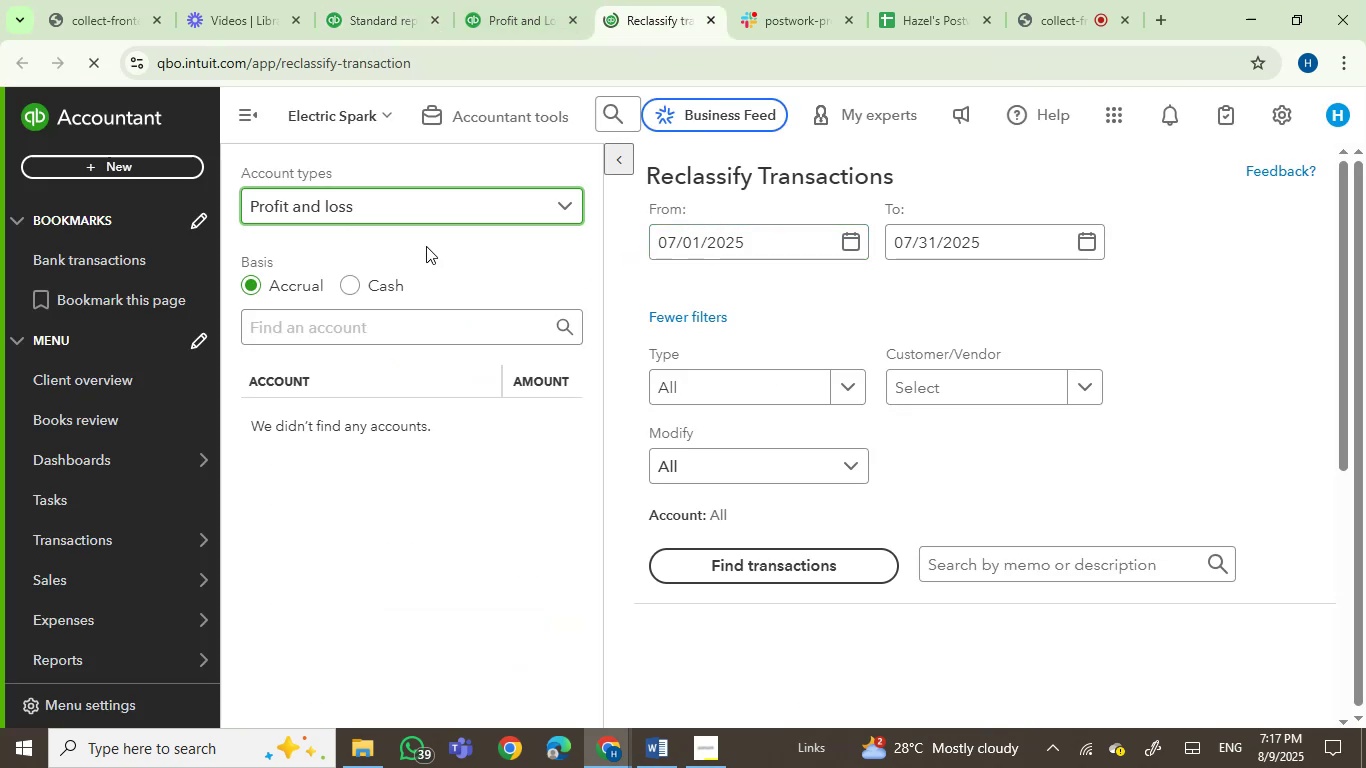 
left_click([241, 99])
 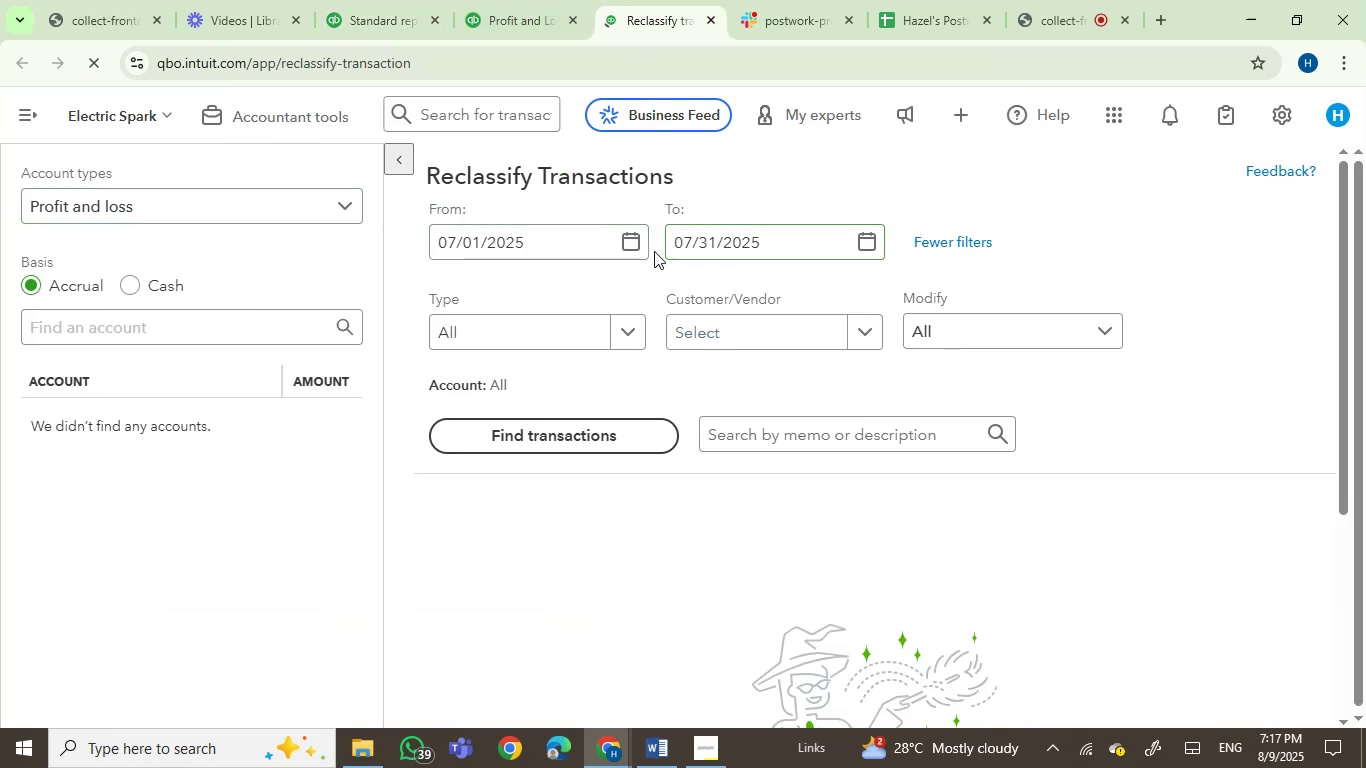 
left_click([632, 242])
 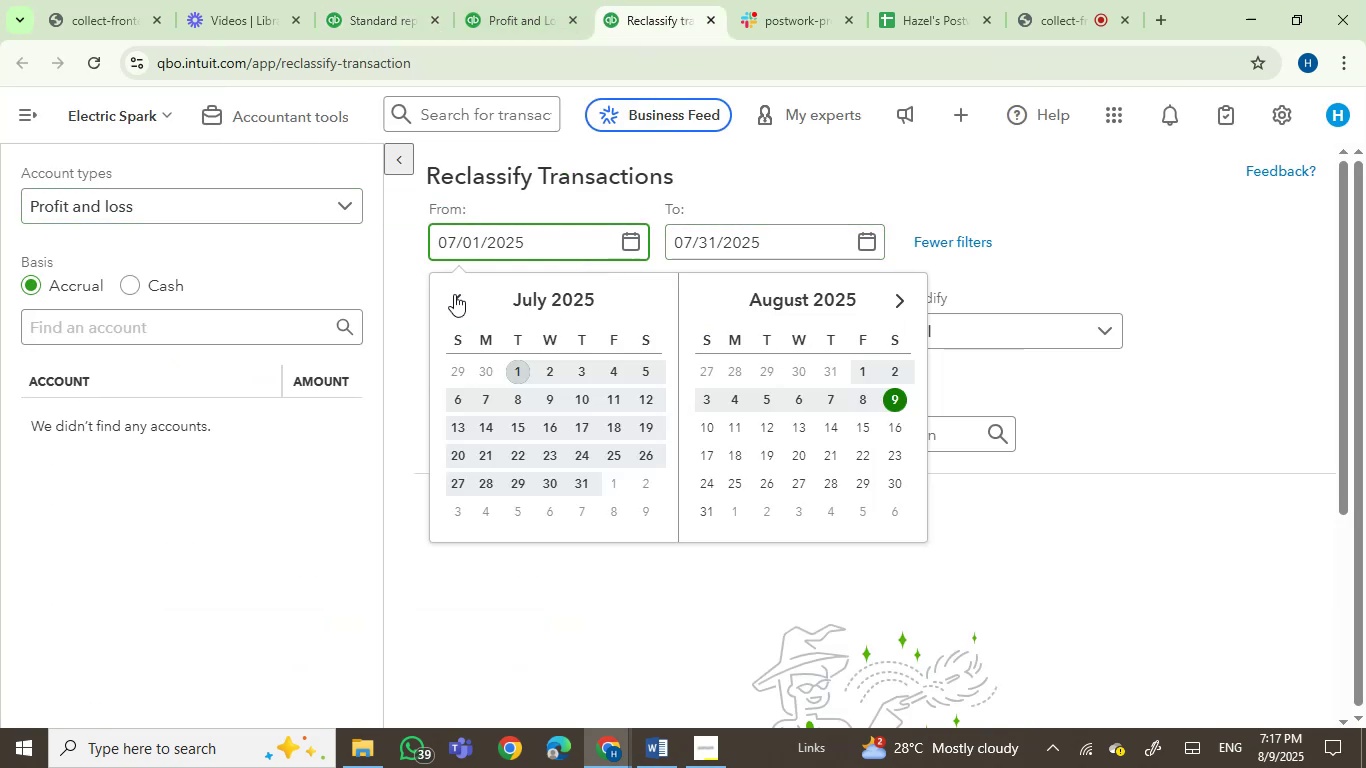 
double_click([451, 300])
 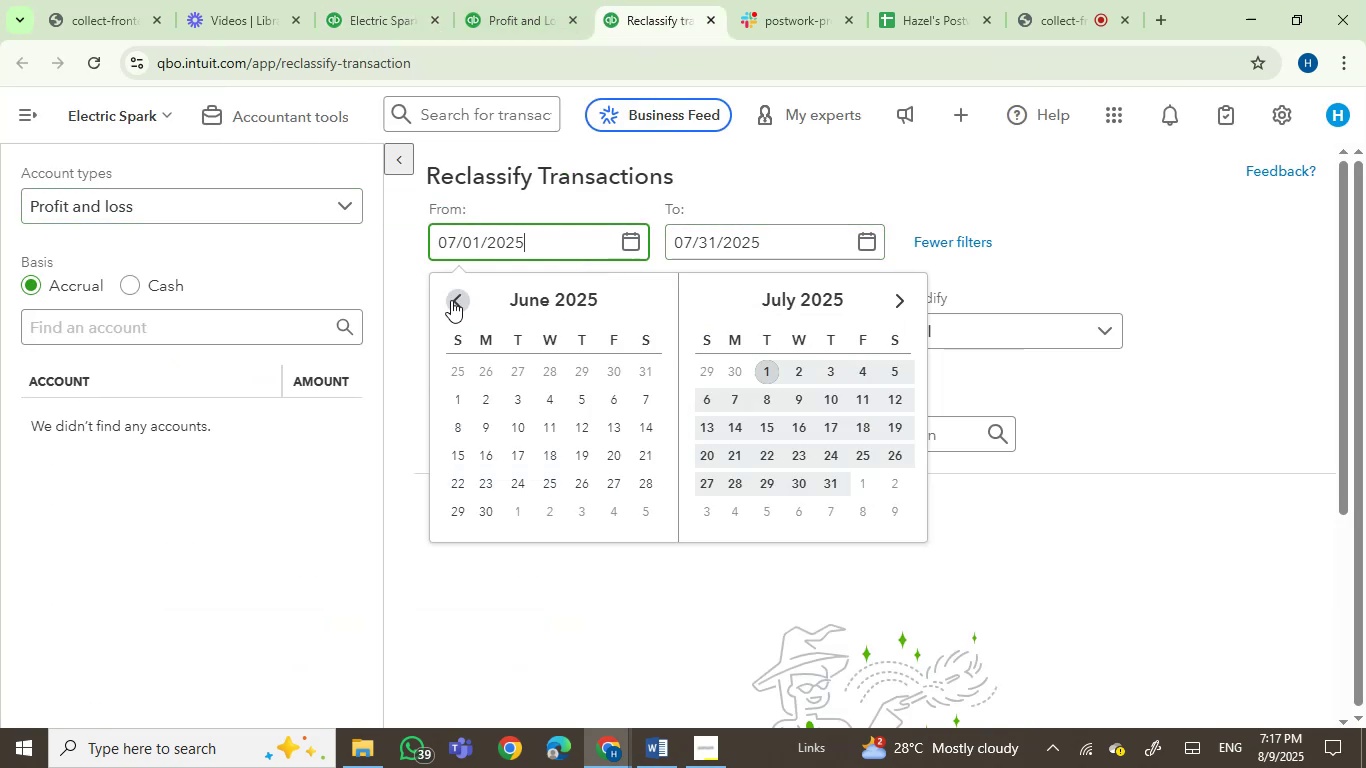 
triple_click([451, 300])
 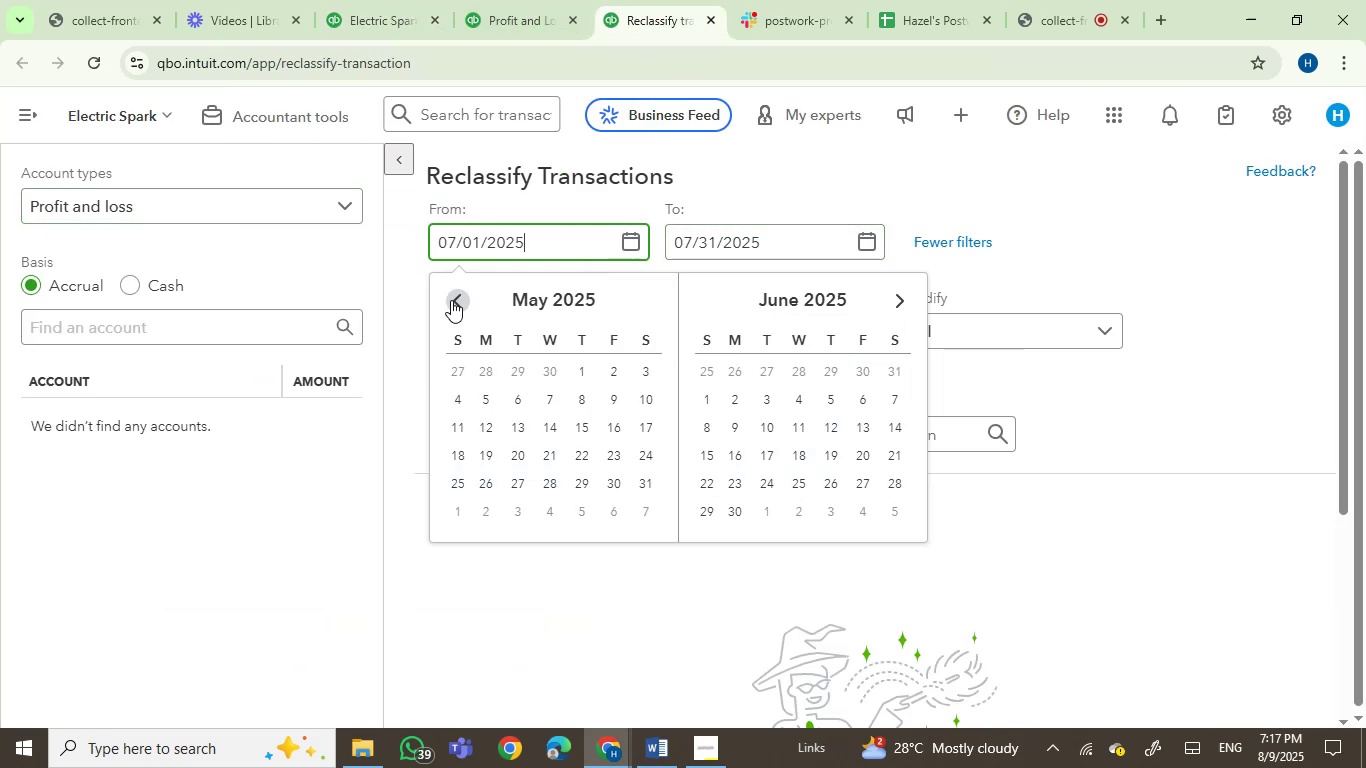 
triple_click([451, 300])
 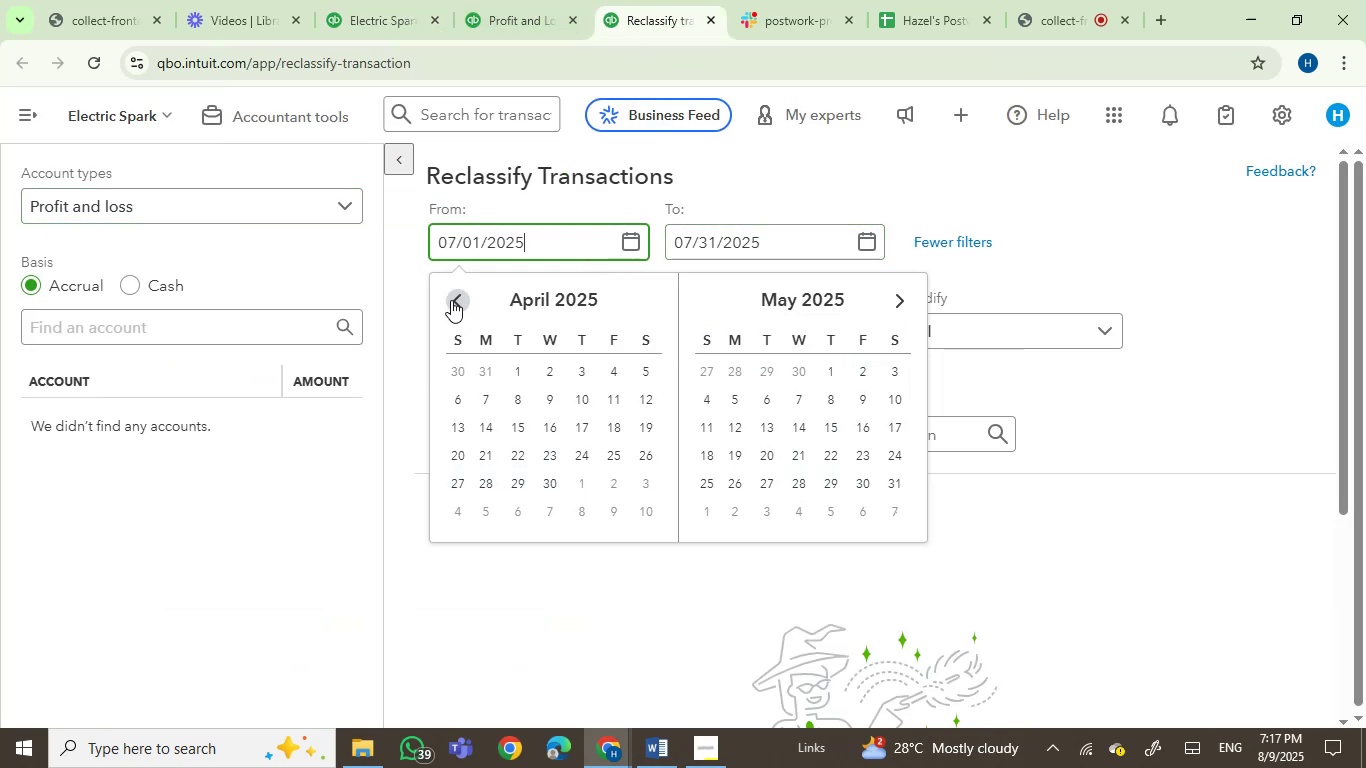 
triple_click([451, 300])
 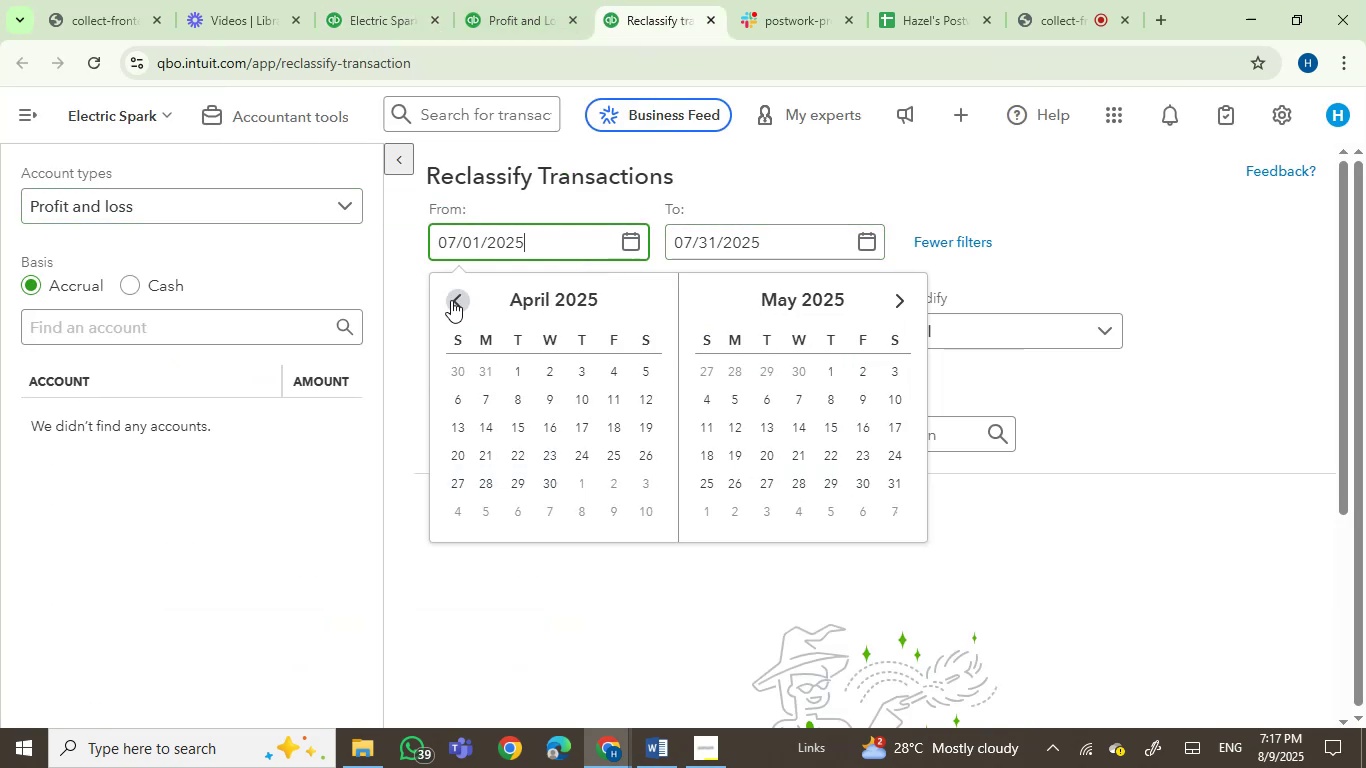 
triple_click([451, 300])
 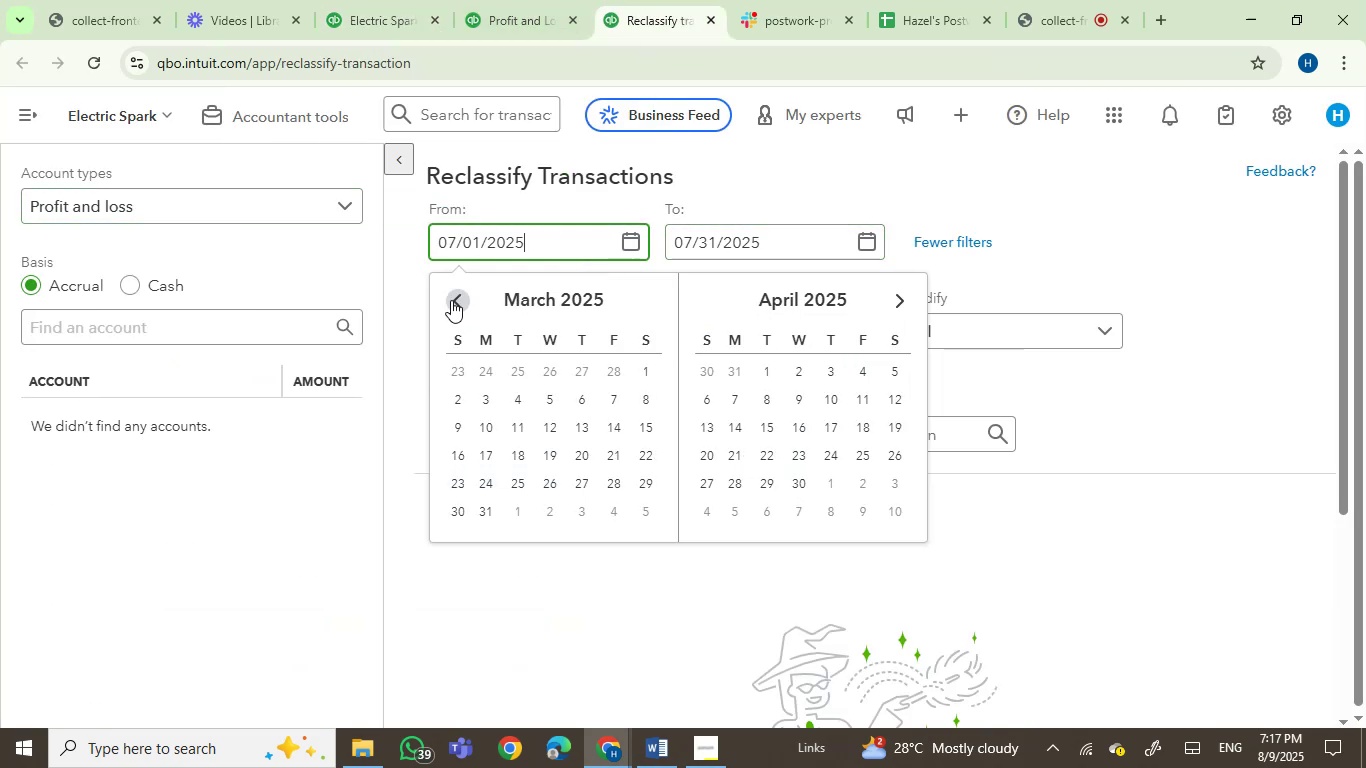 
triple_click([451, 300])
 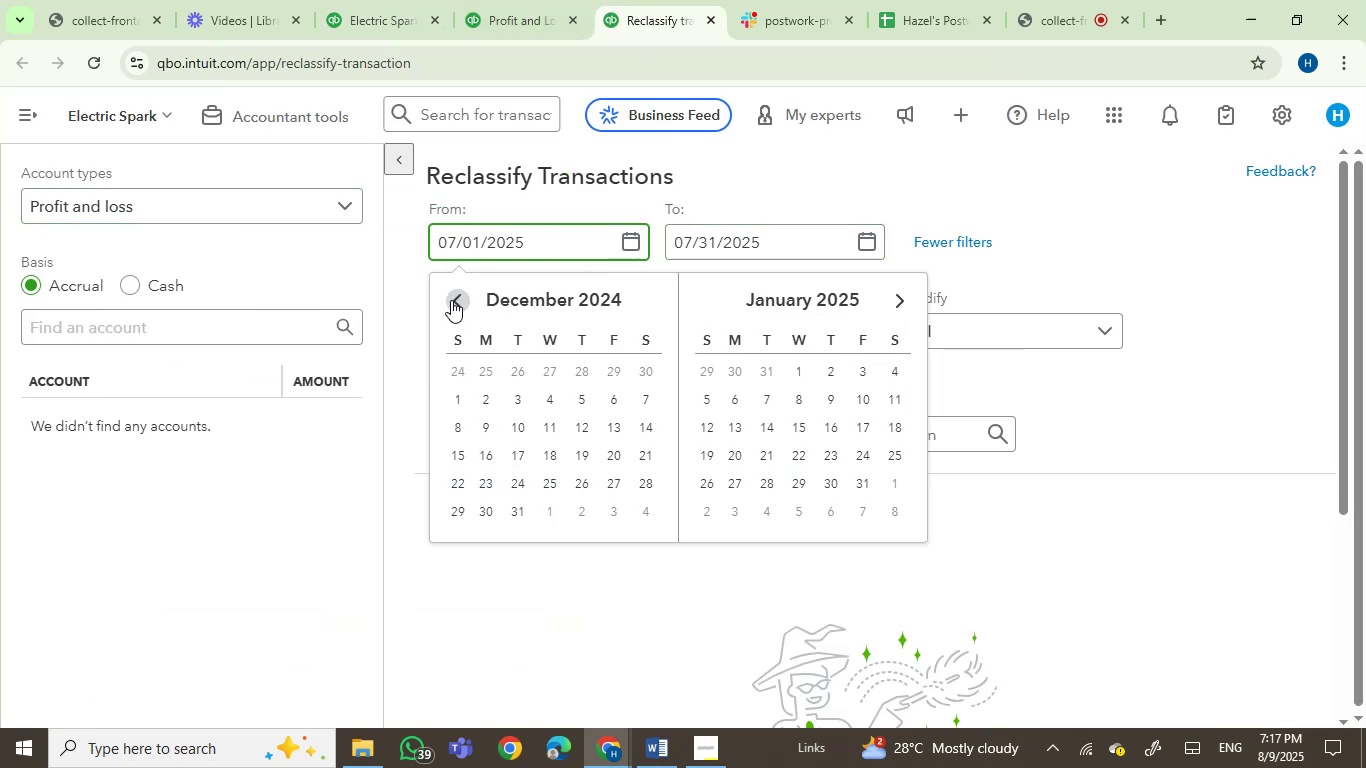 
double_click([451, 300])
 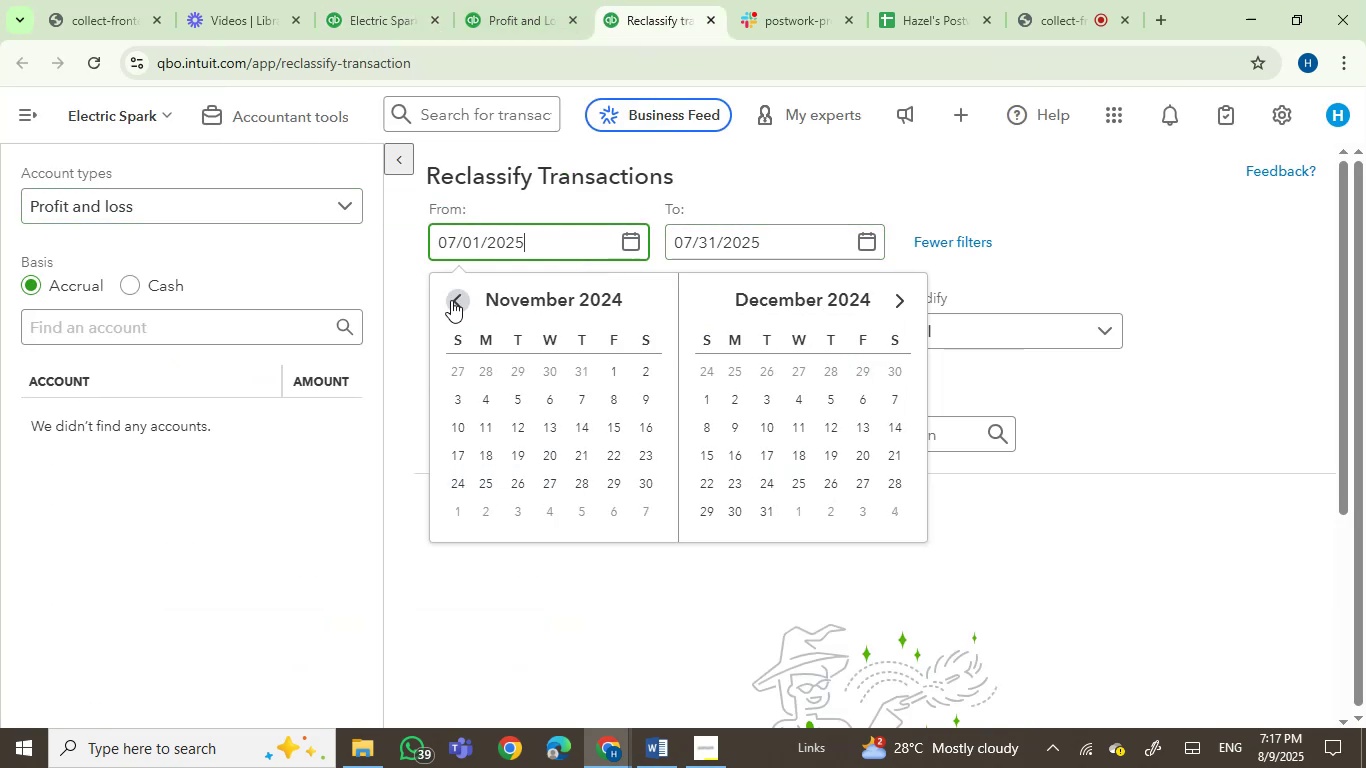 
triple_click([451, 300])
 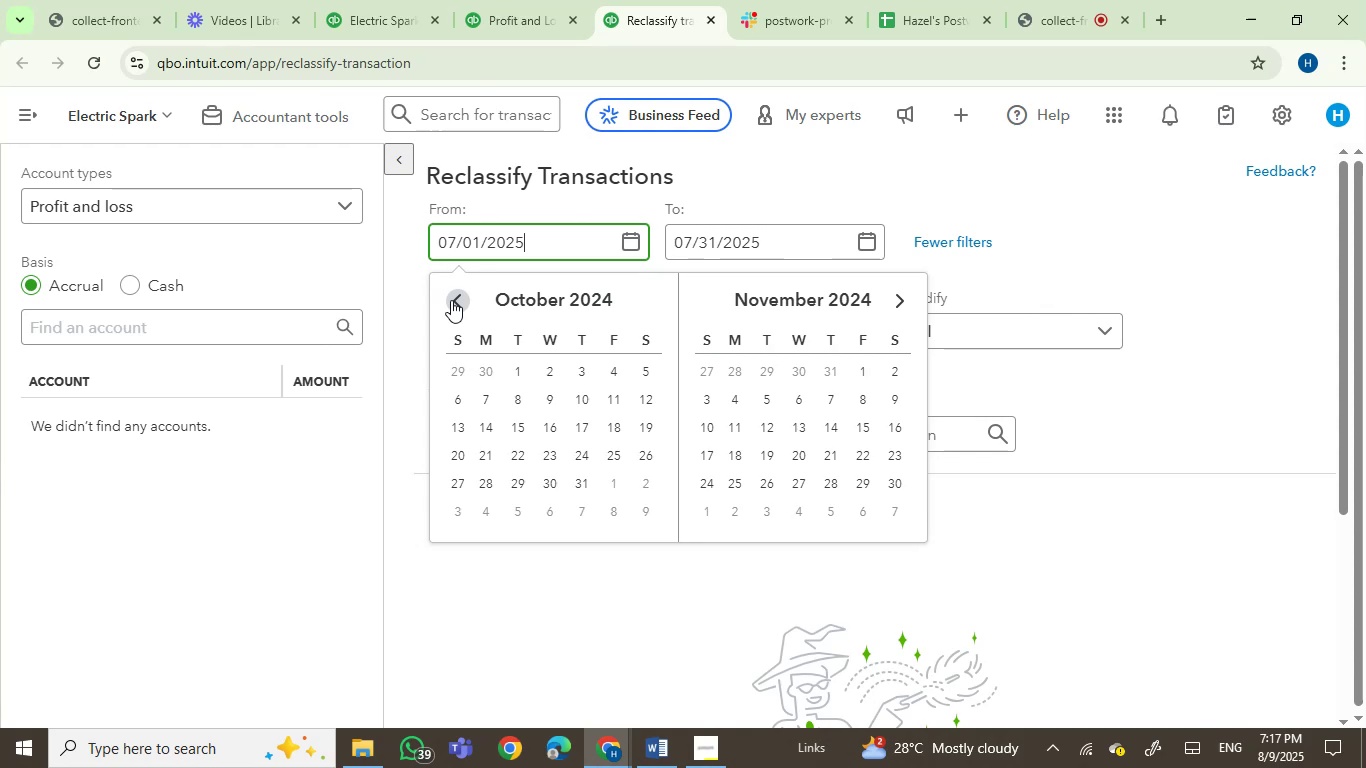 
triple_click([451, 300])
 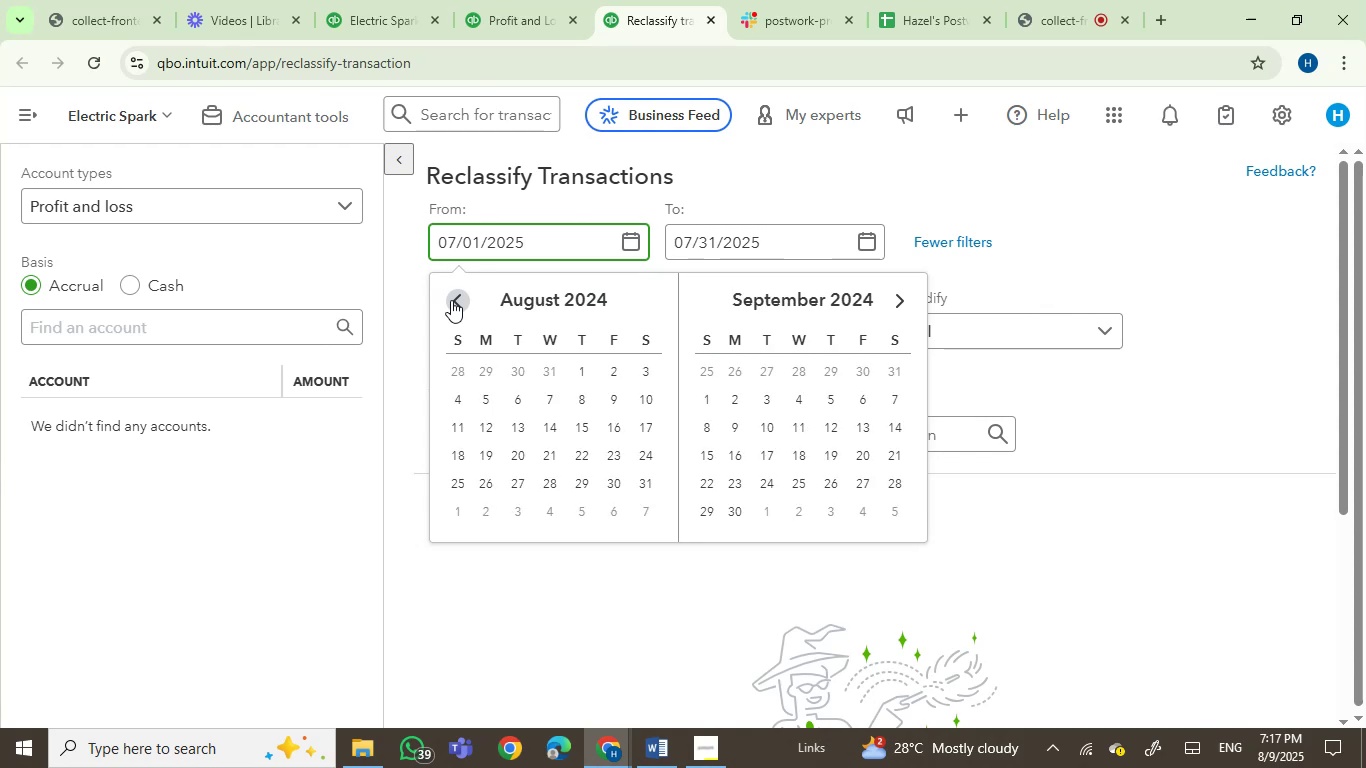 
double_click([451, 300])
 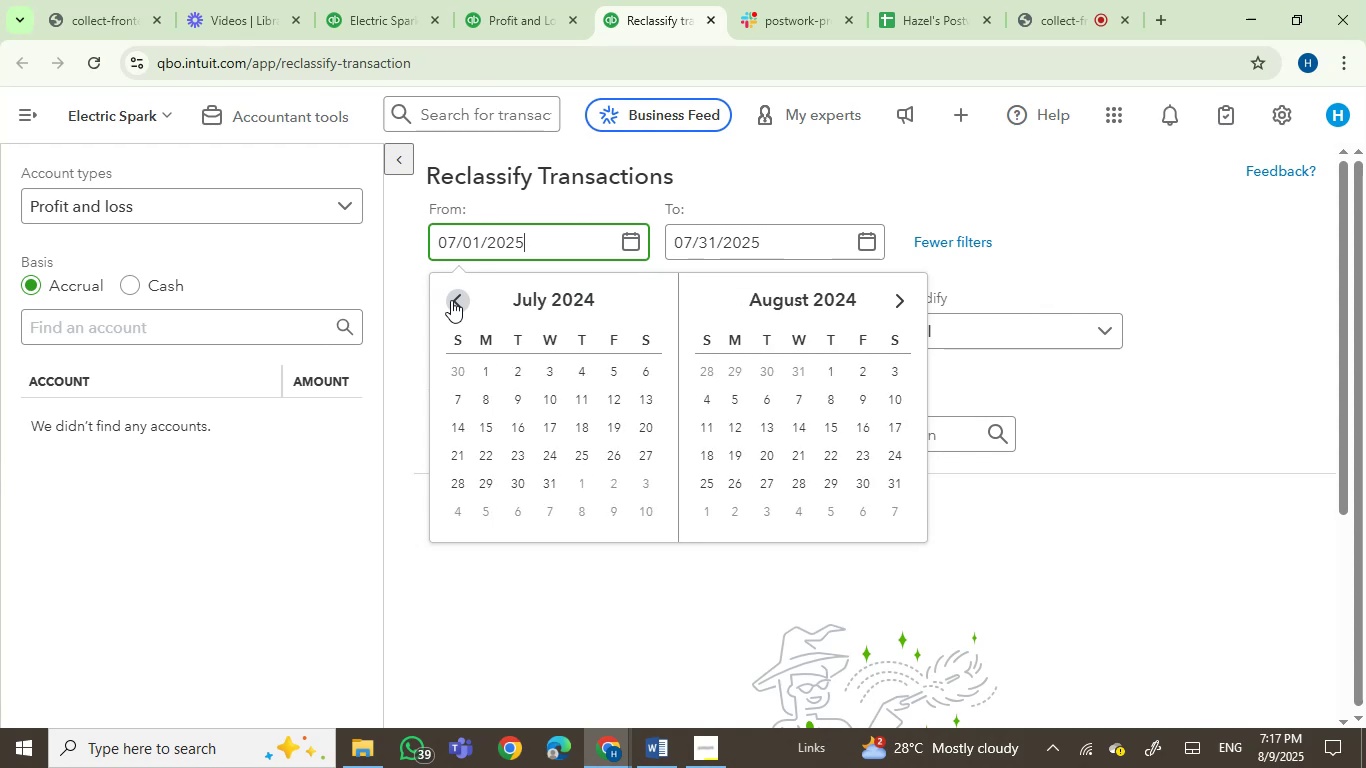 
triple_click([451, 300])
 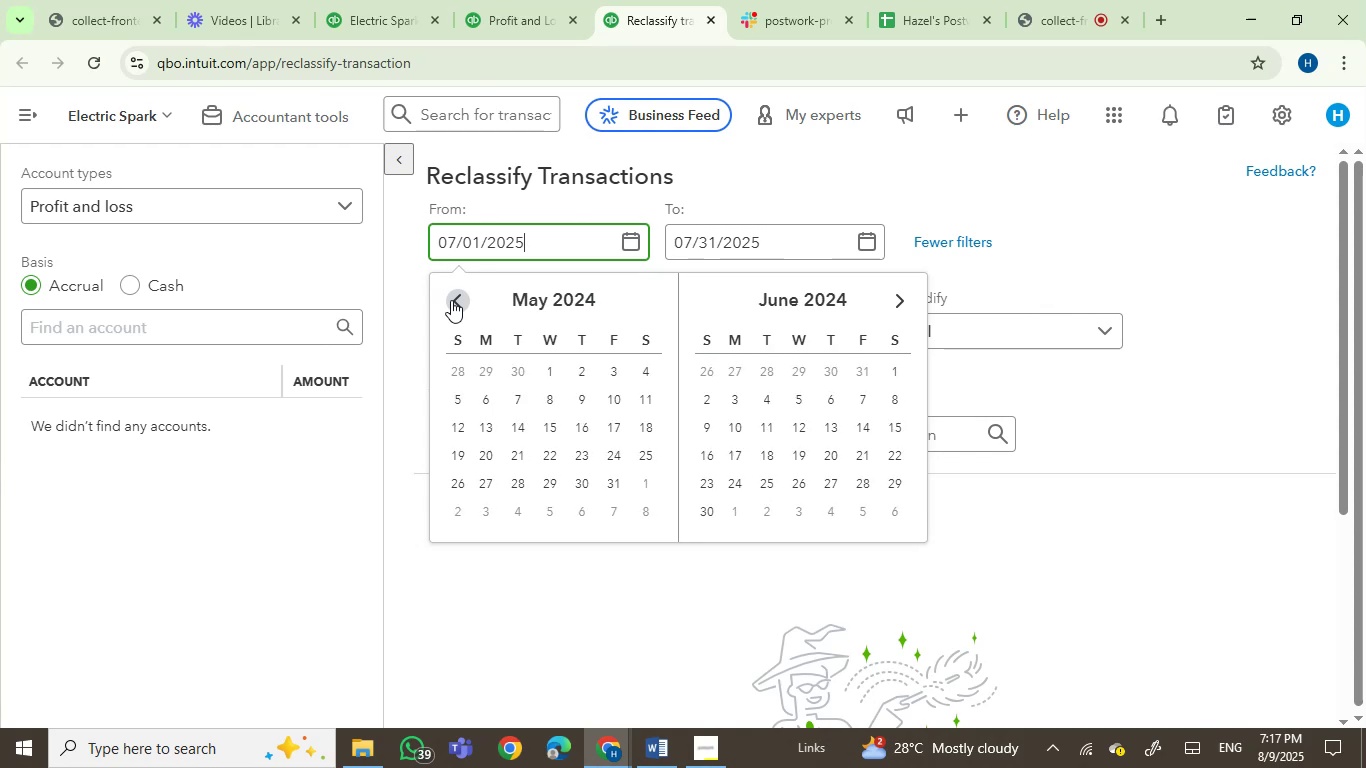 
triple_click([451, 300])
 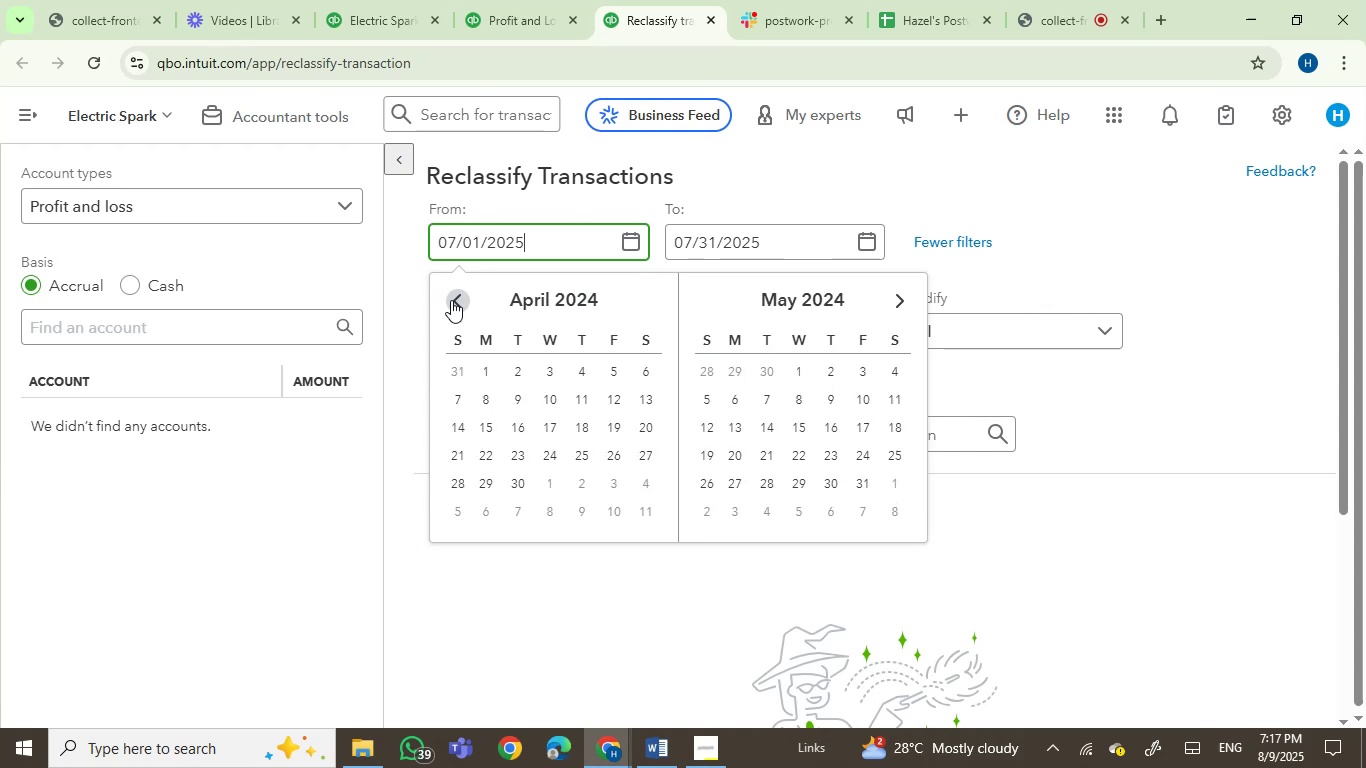 
triple_click([451, 300])
 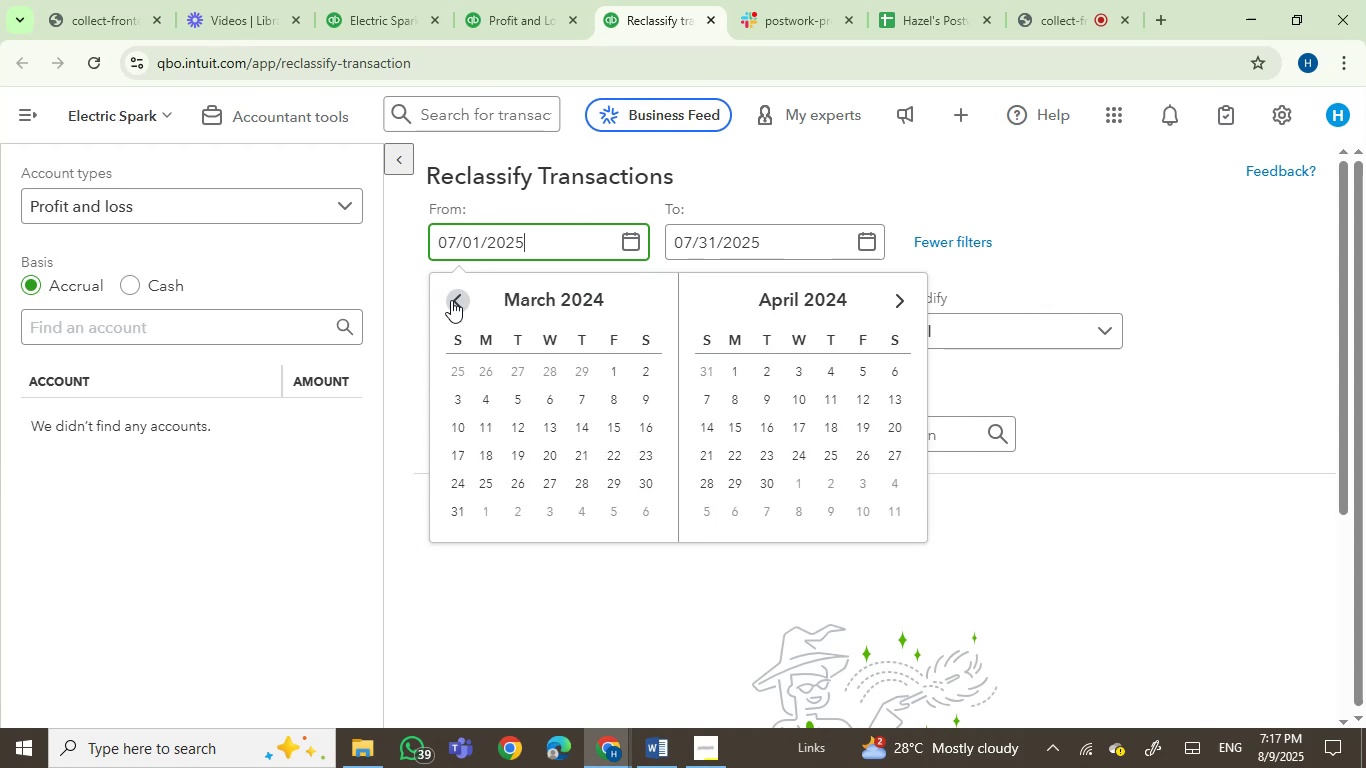 
triple_click([451, 300])
 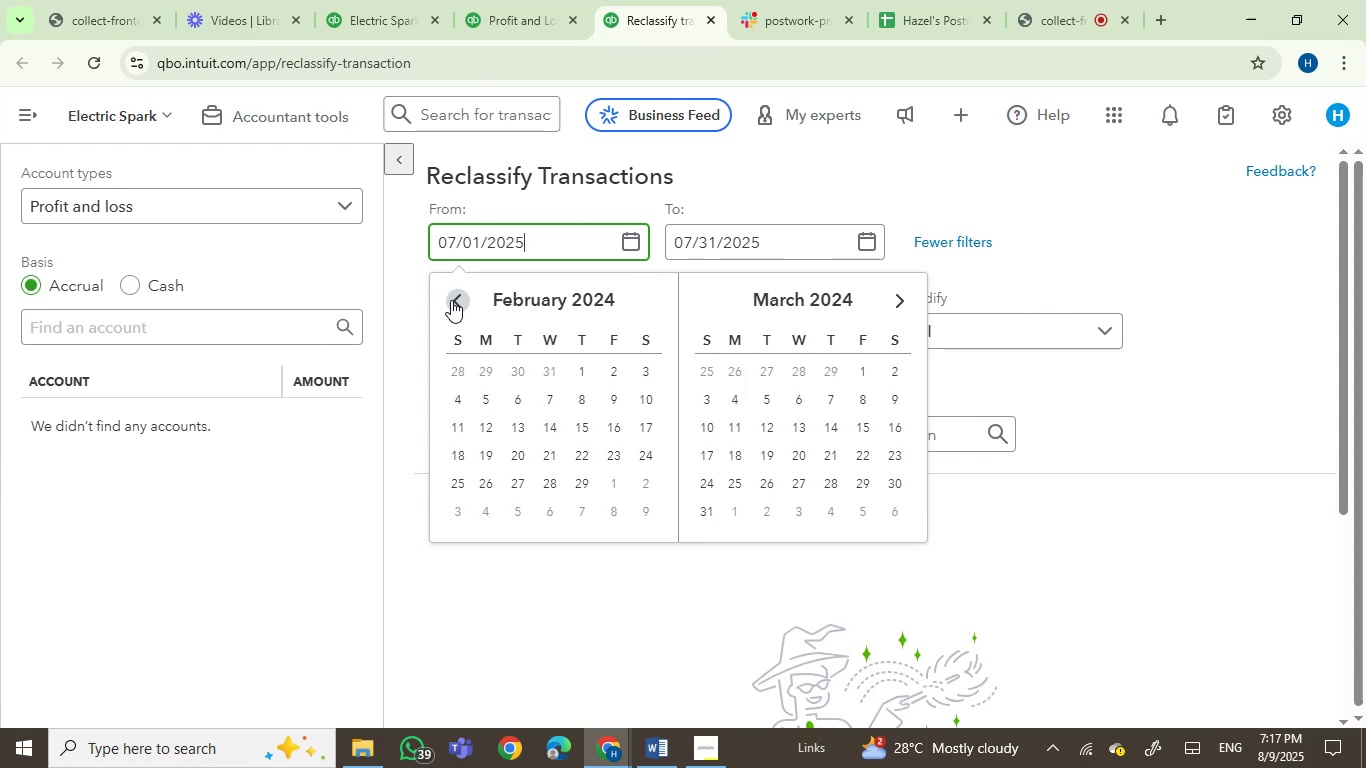 
triple_click([451, 300])
 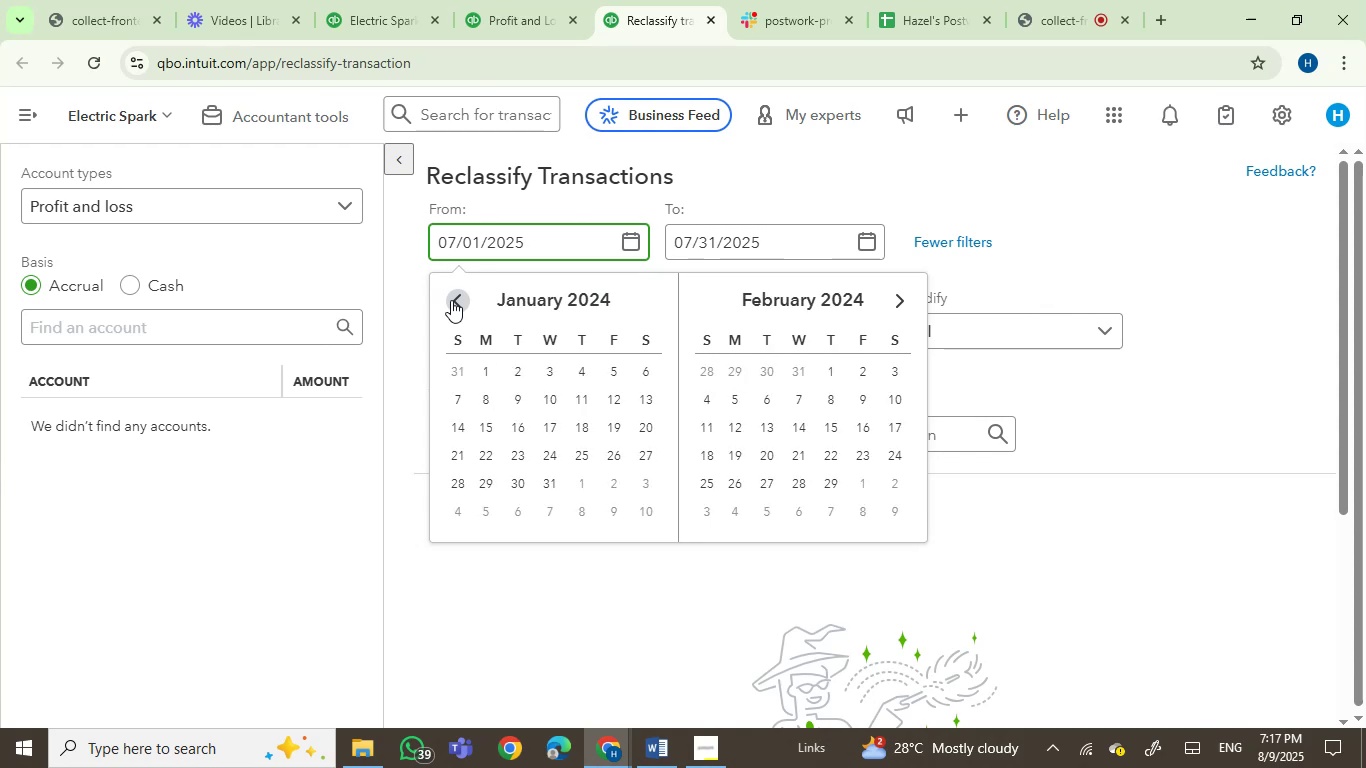 
triple_click([451, 300])
 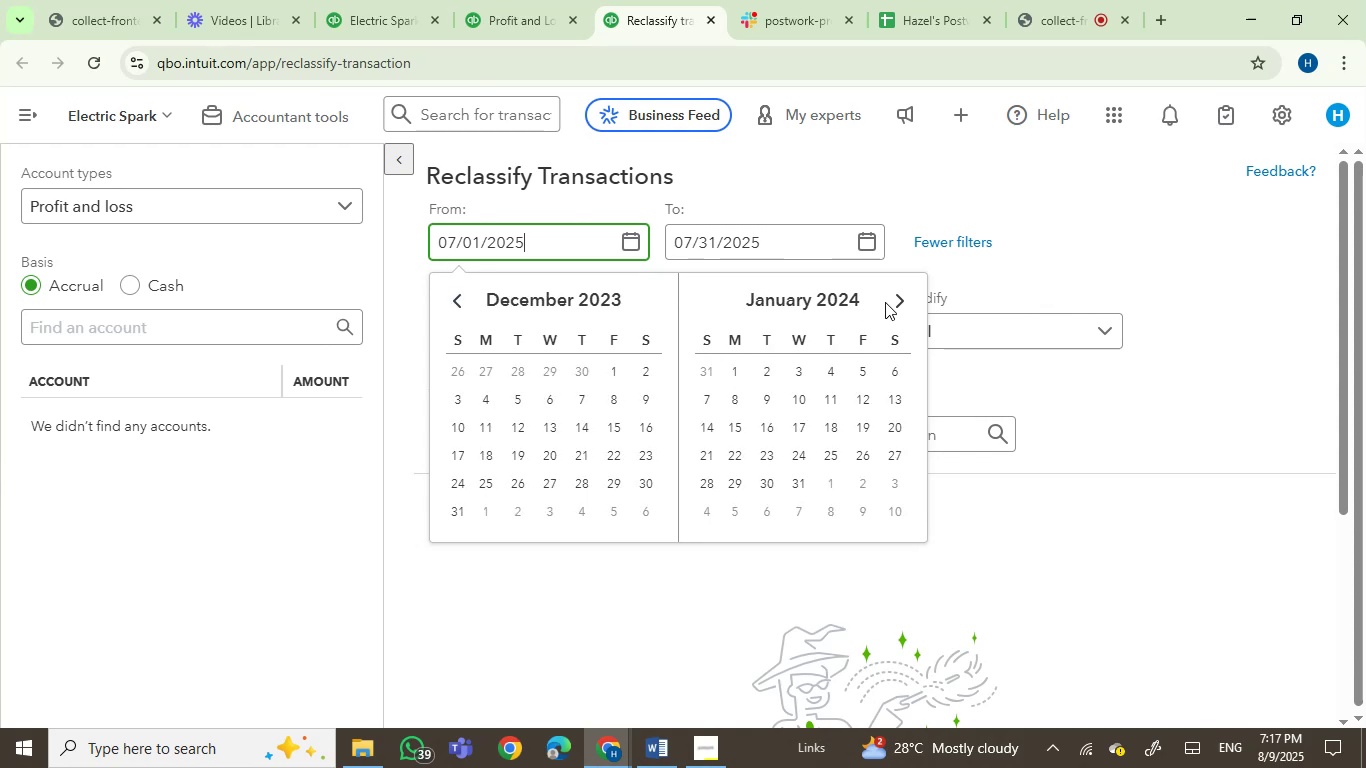 
left_click([900, 297])
 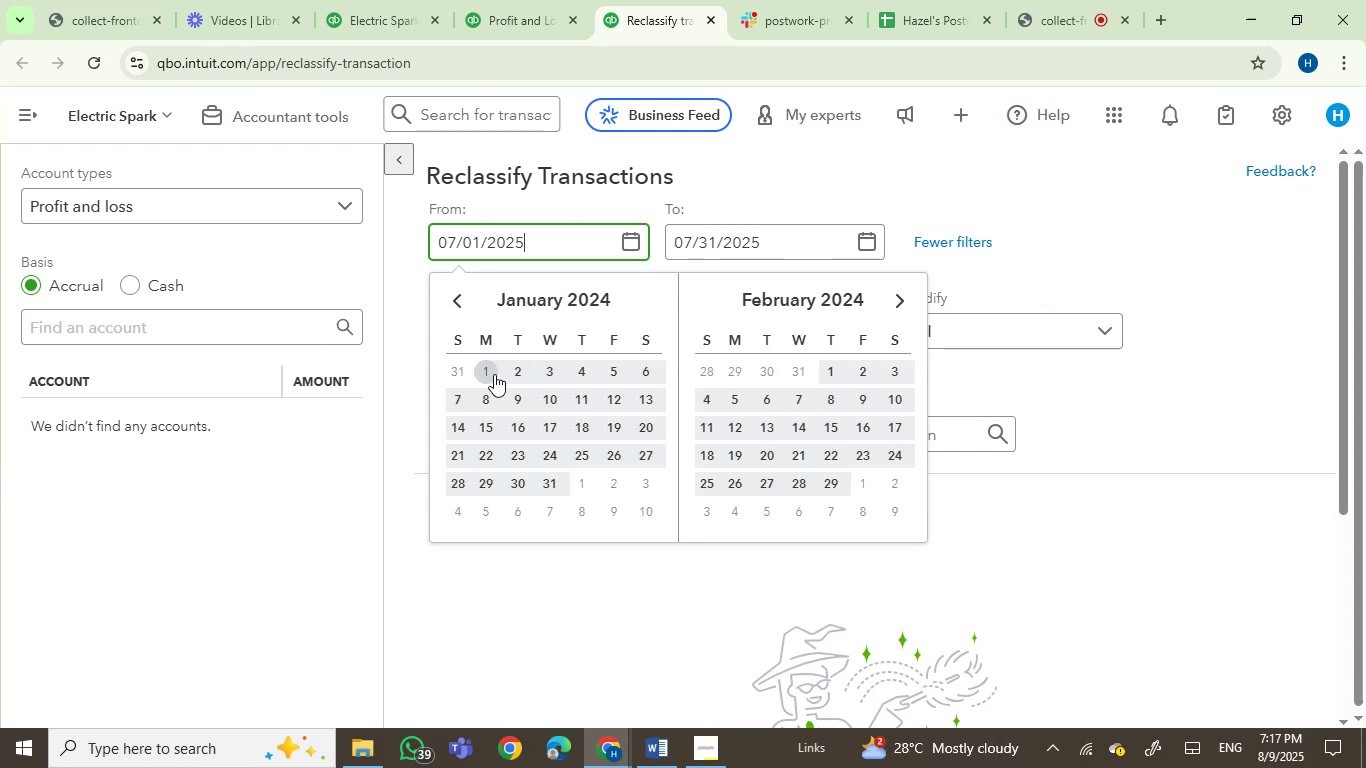 
left_click([491, 374])
 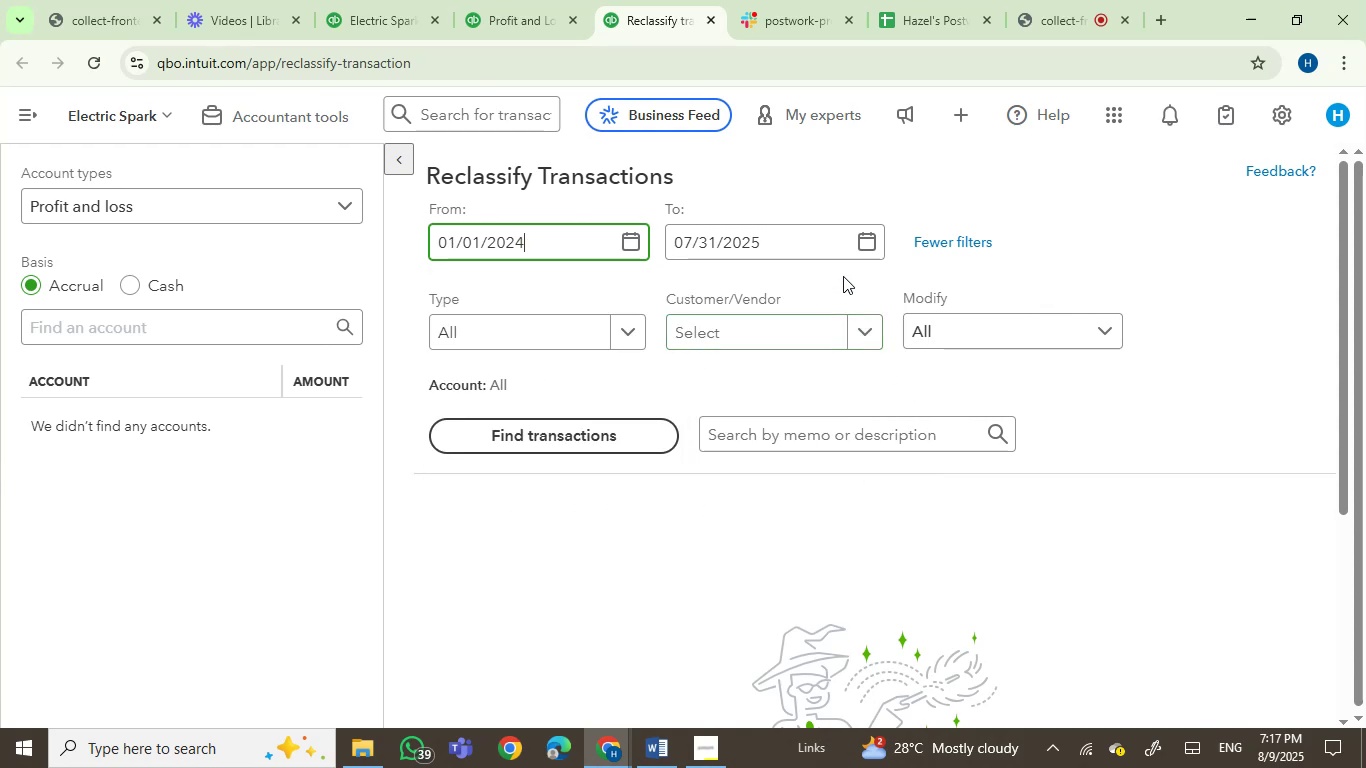 
left_click([860, 243])
 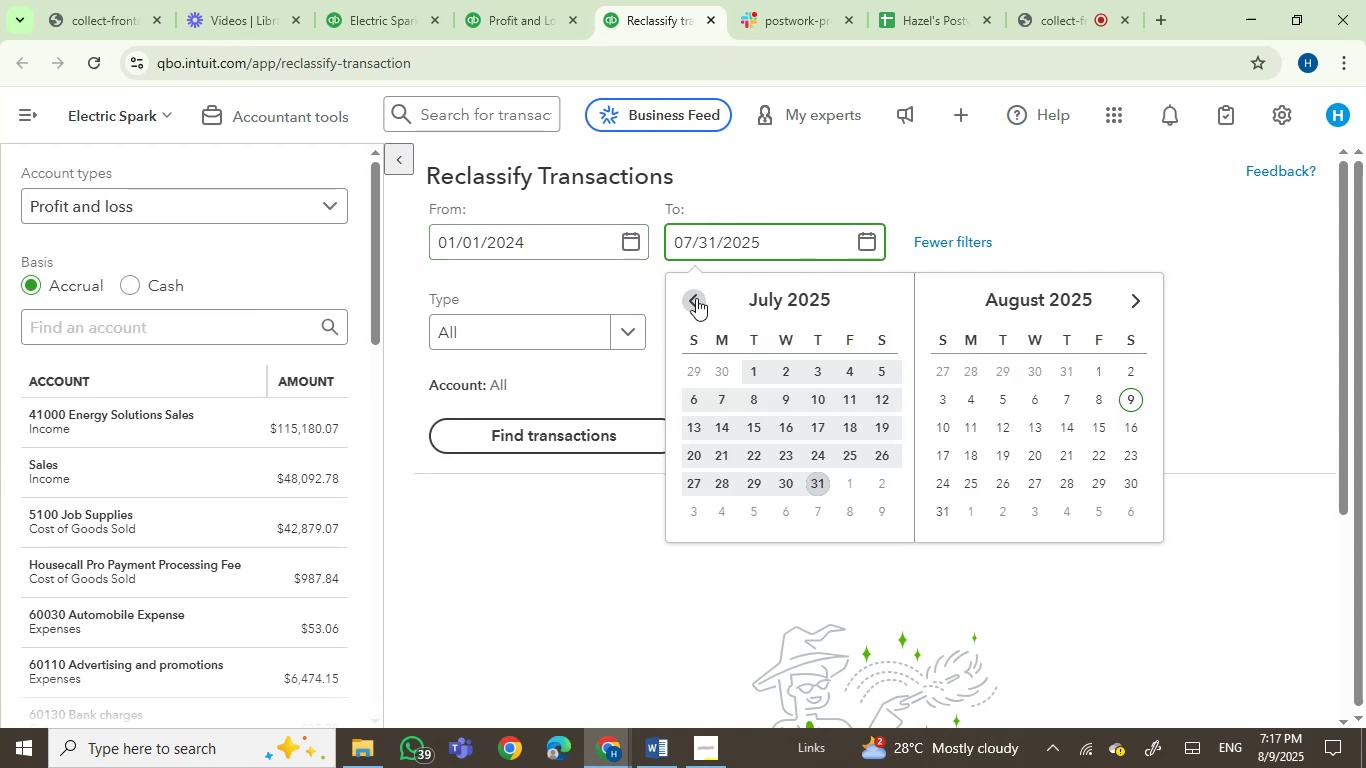 
double_click([696, 298])
 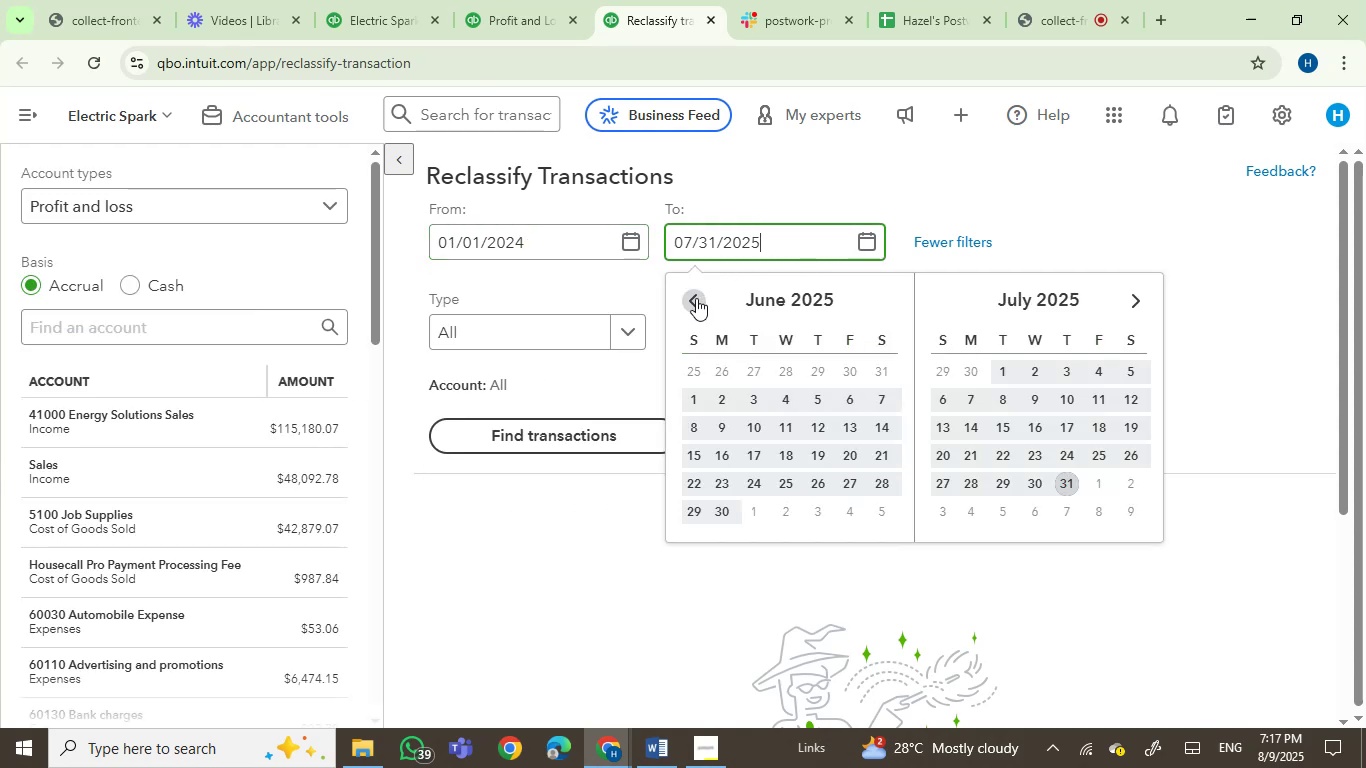 
triple_click([696, 298])
 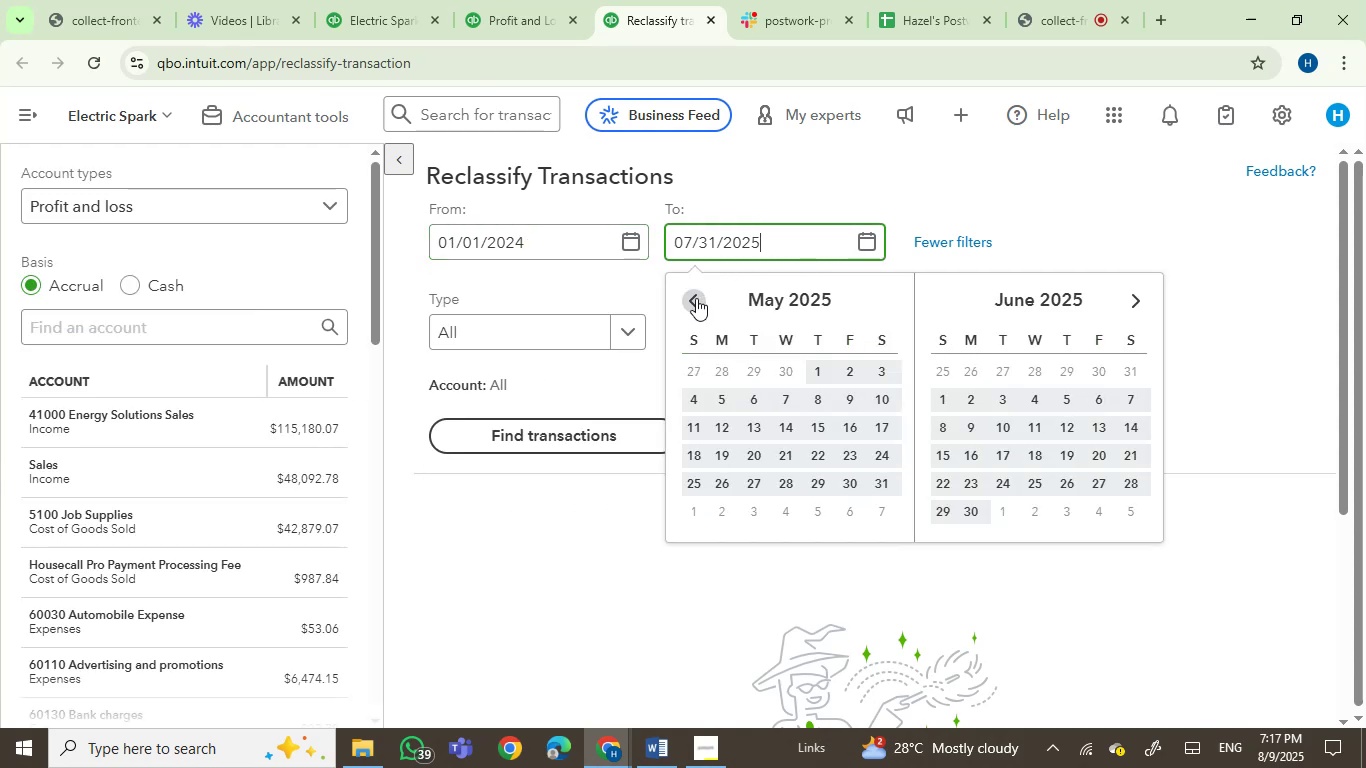 
triple_click([696, 298])
 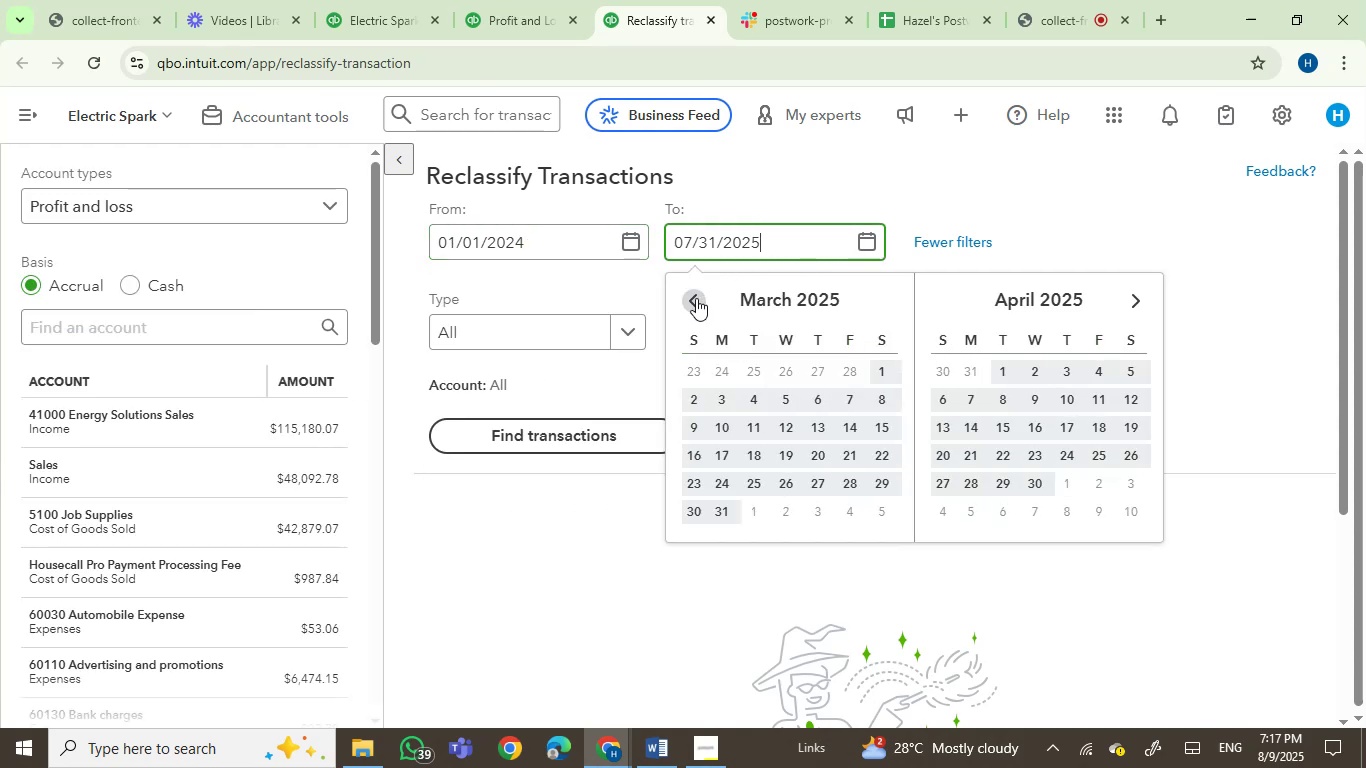 
triple_click([696, 298])
 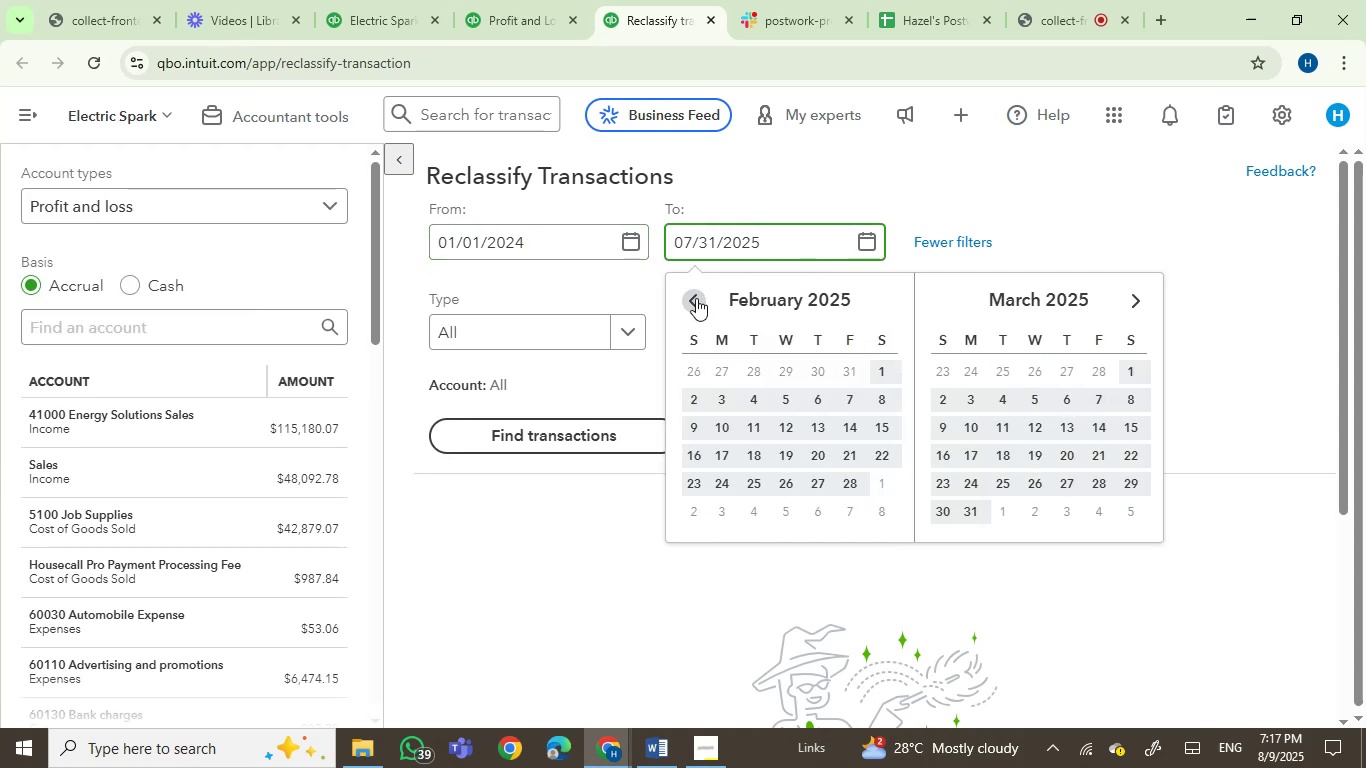 
double_click([696, 298])
 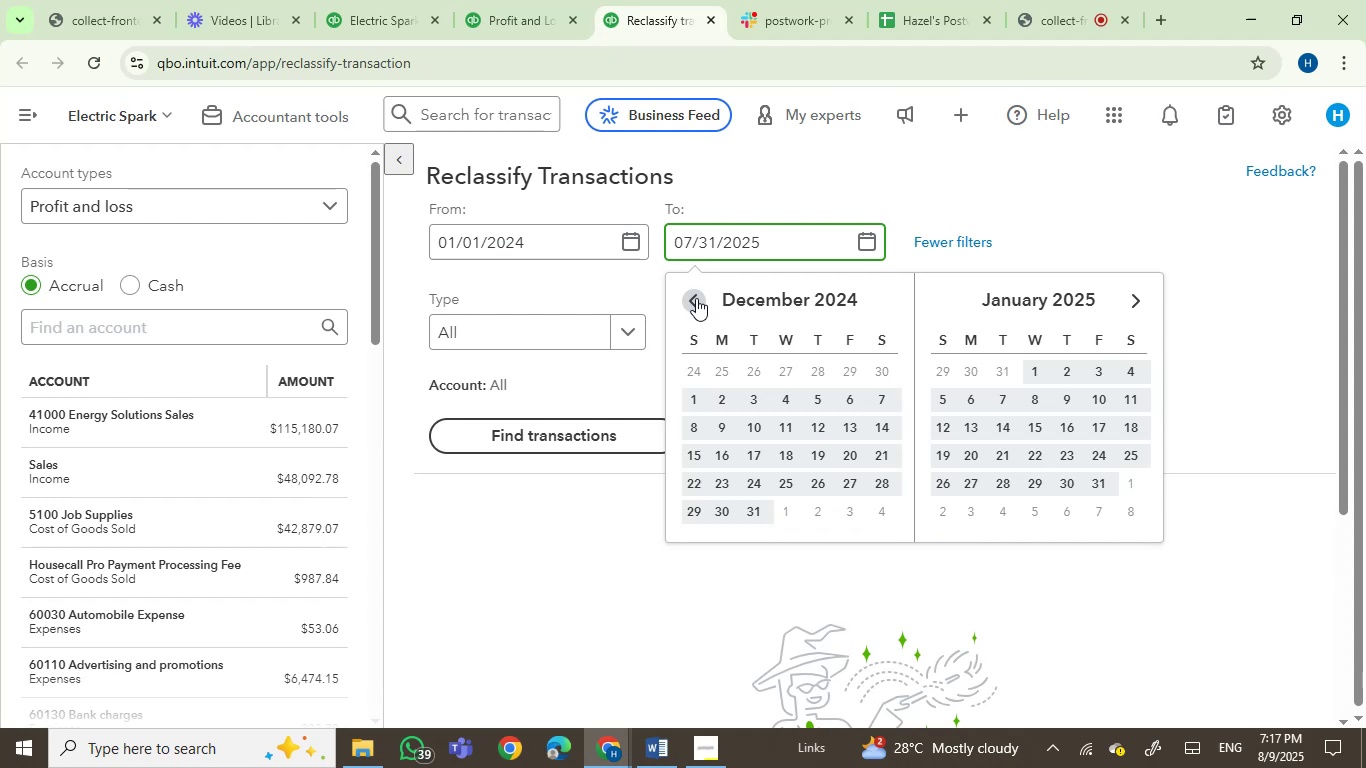 
left_click([696, 298])
 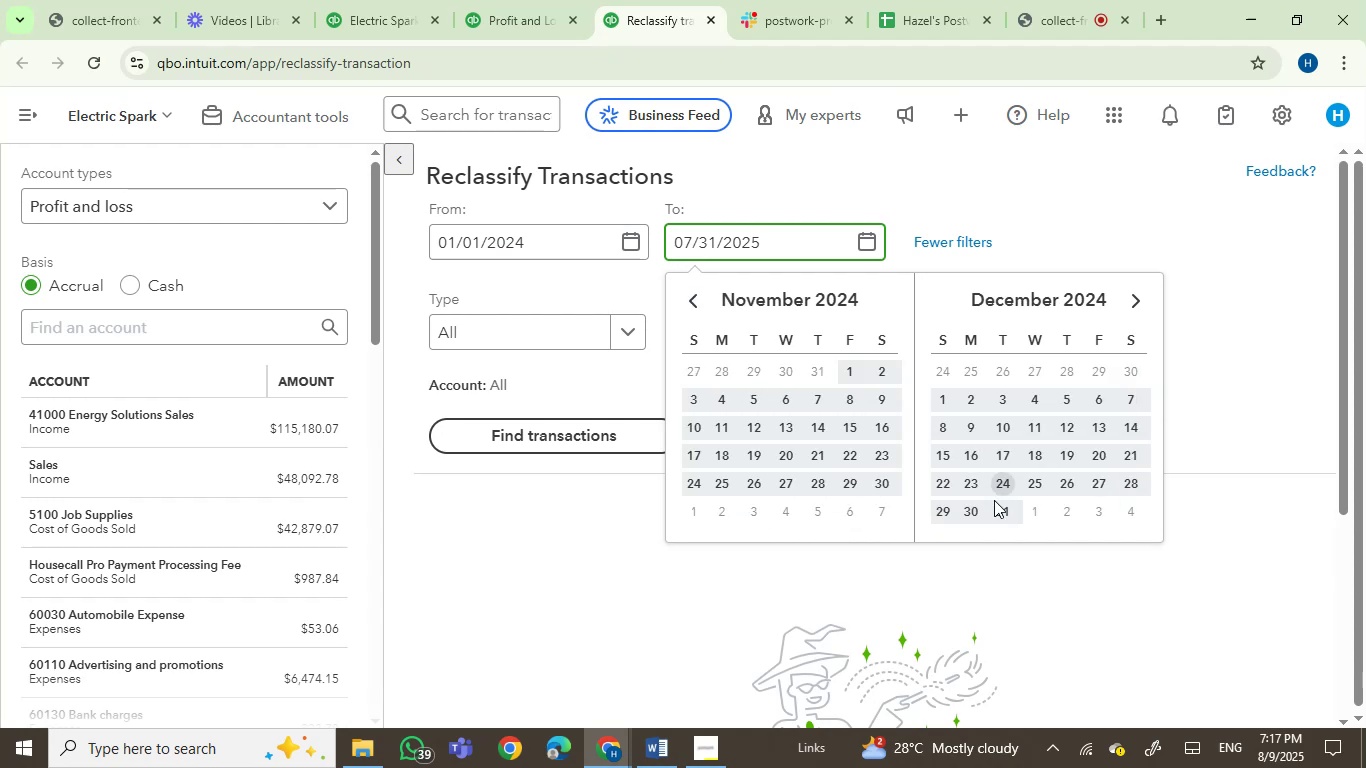 
left_click([997, 515])
 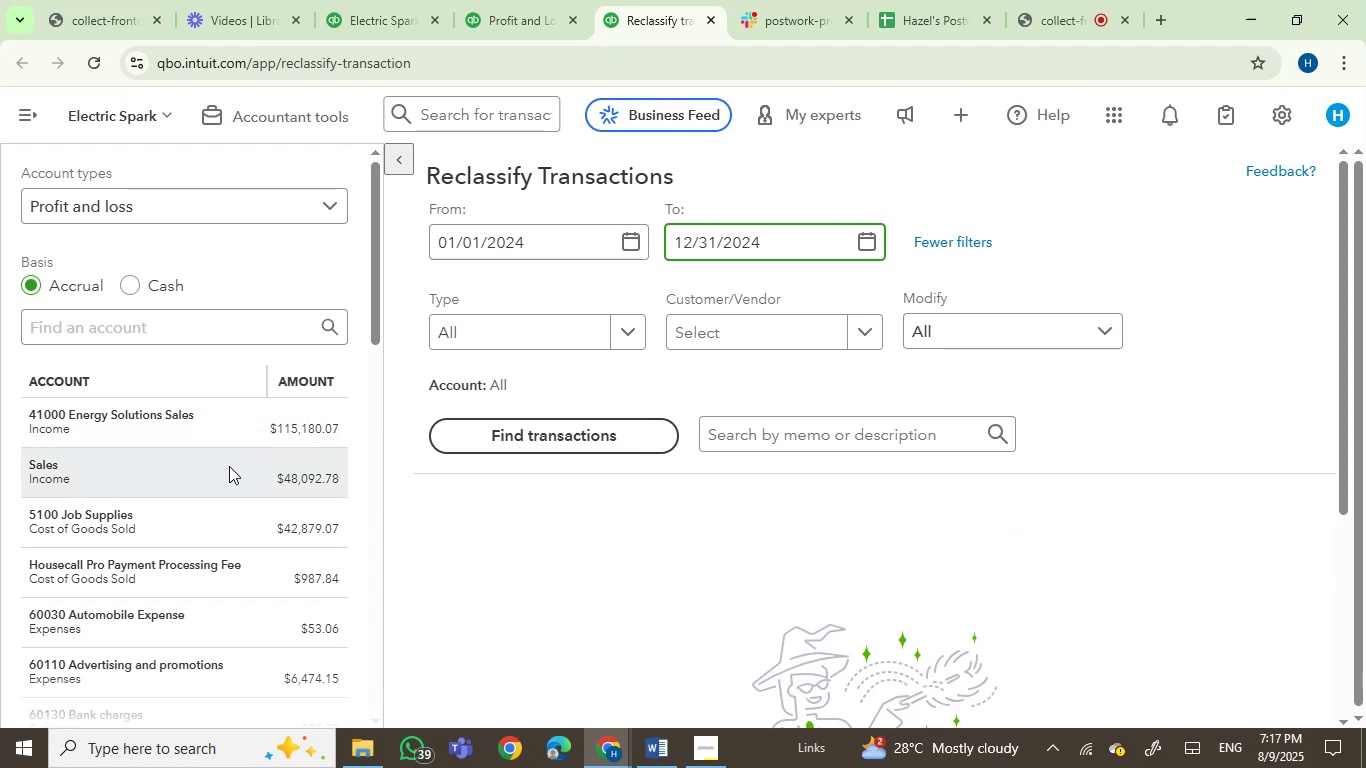 
mouse_move([245, 547])
 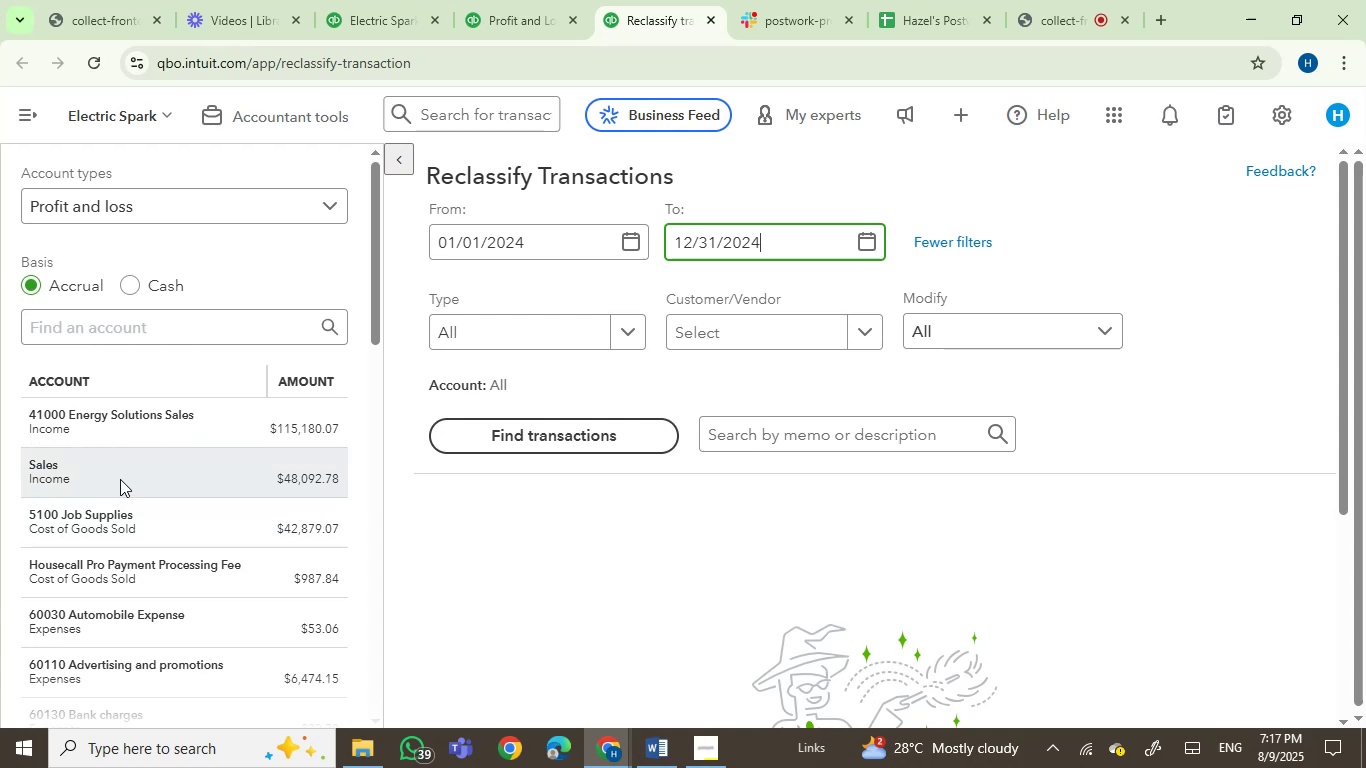 
wait(13.9)
 